 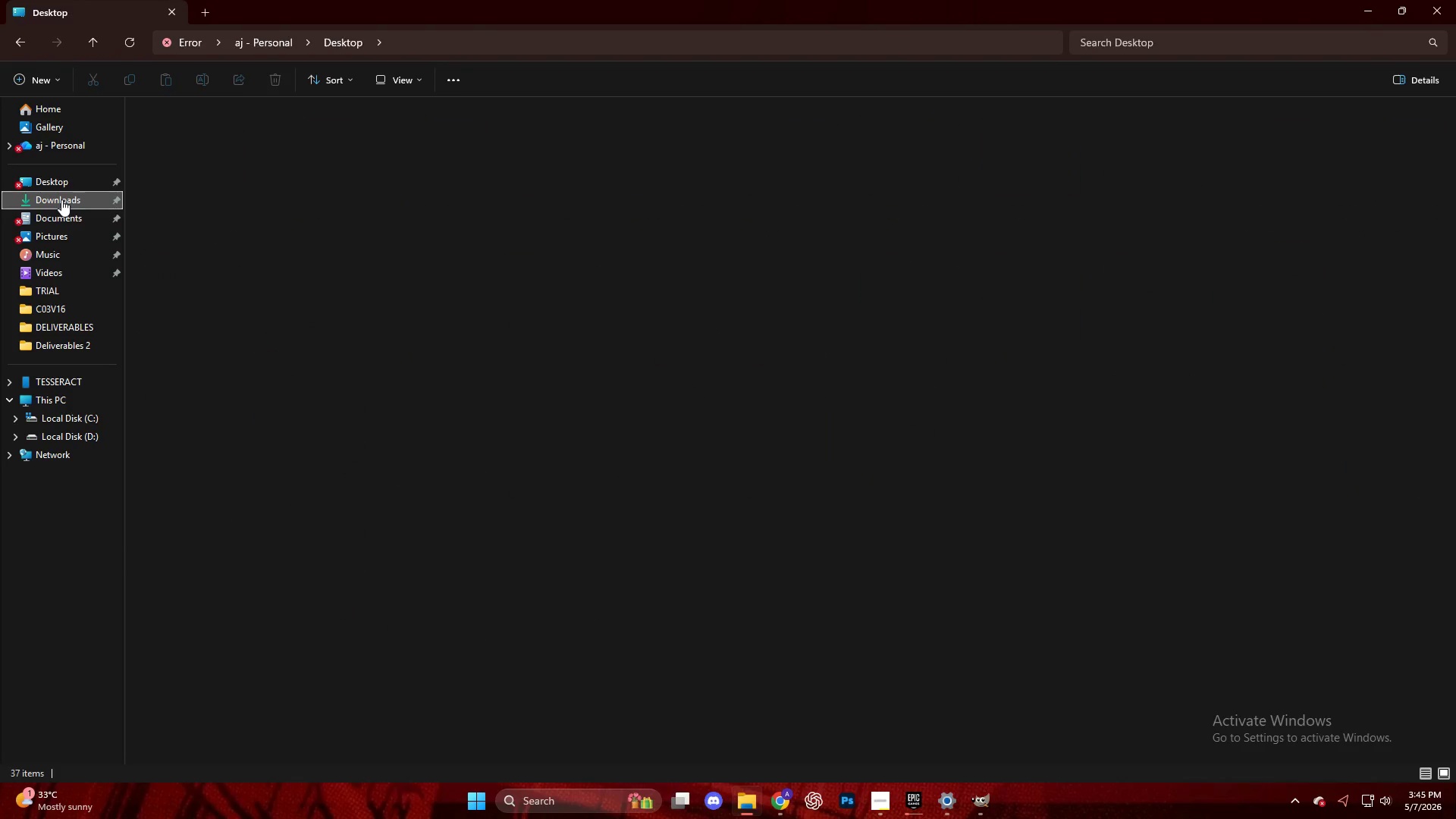 
mouse_move([130, 118])
 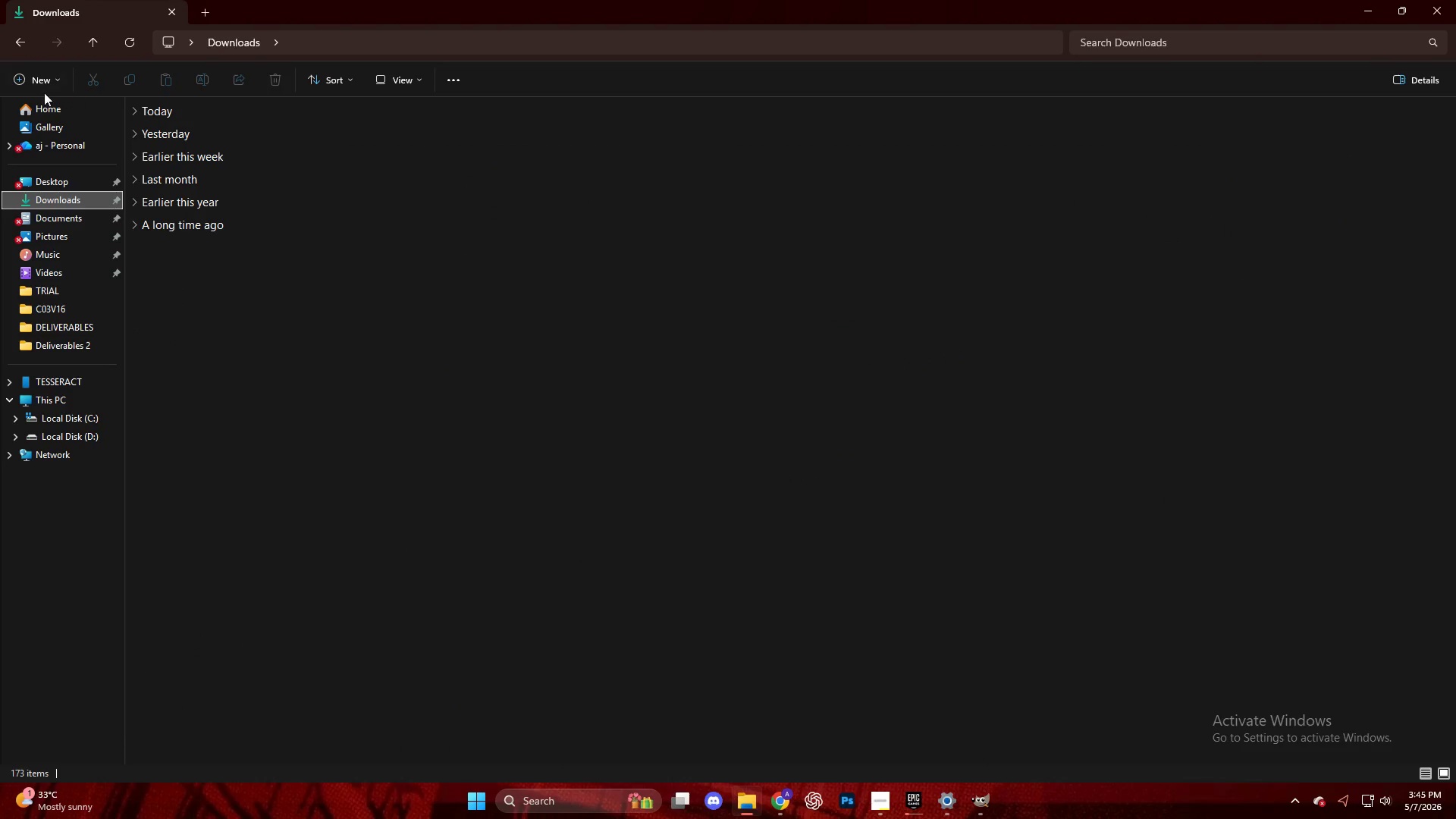 
left_click([39, 83])
 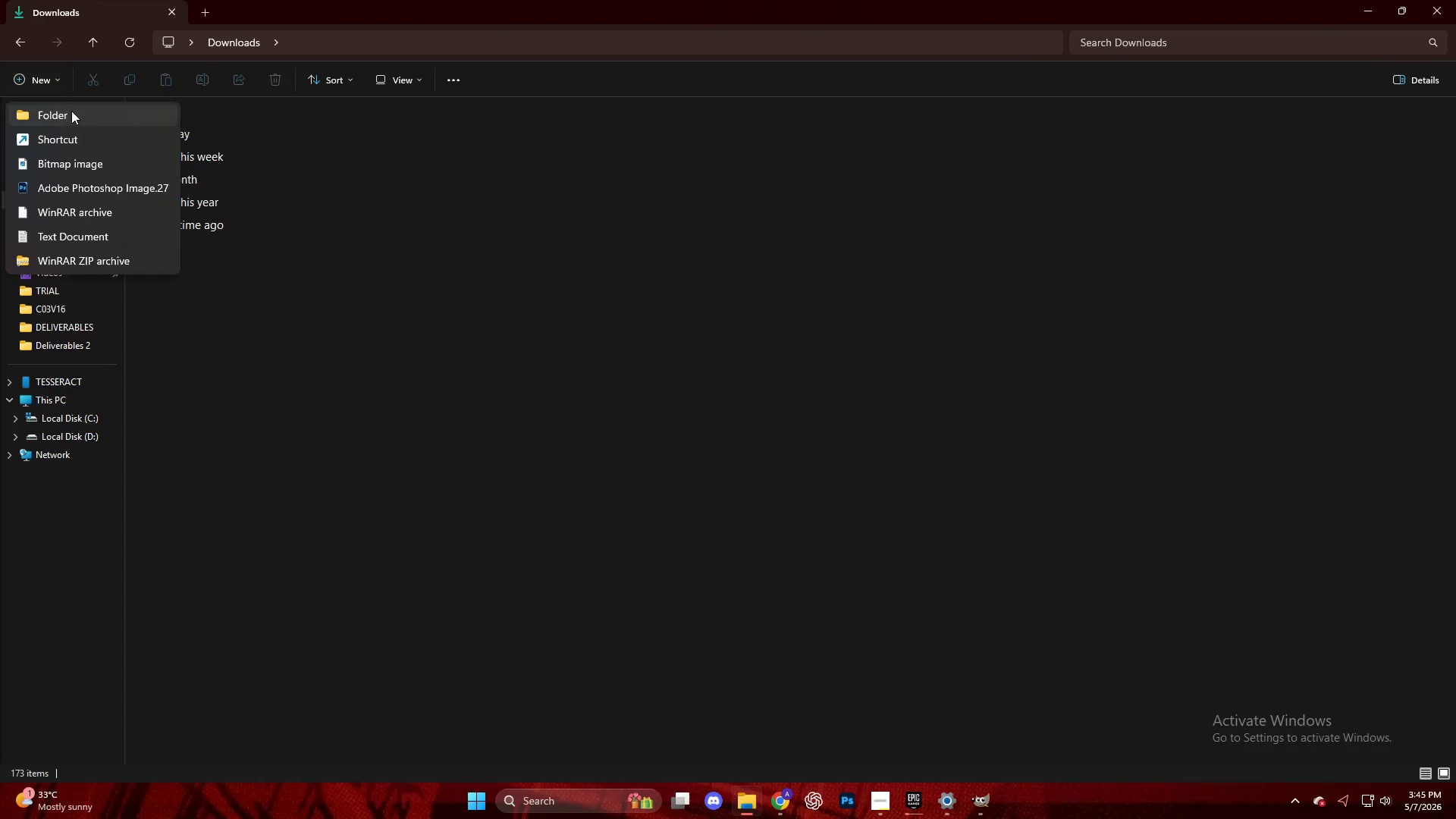 
left_click([72, 114])
 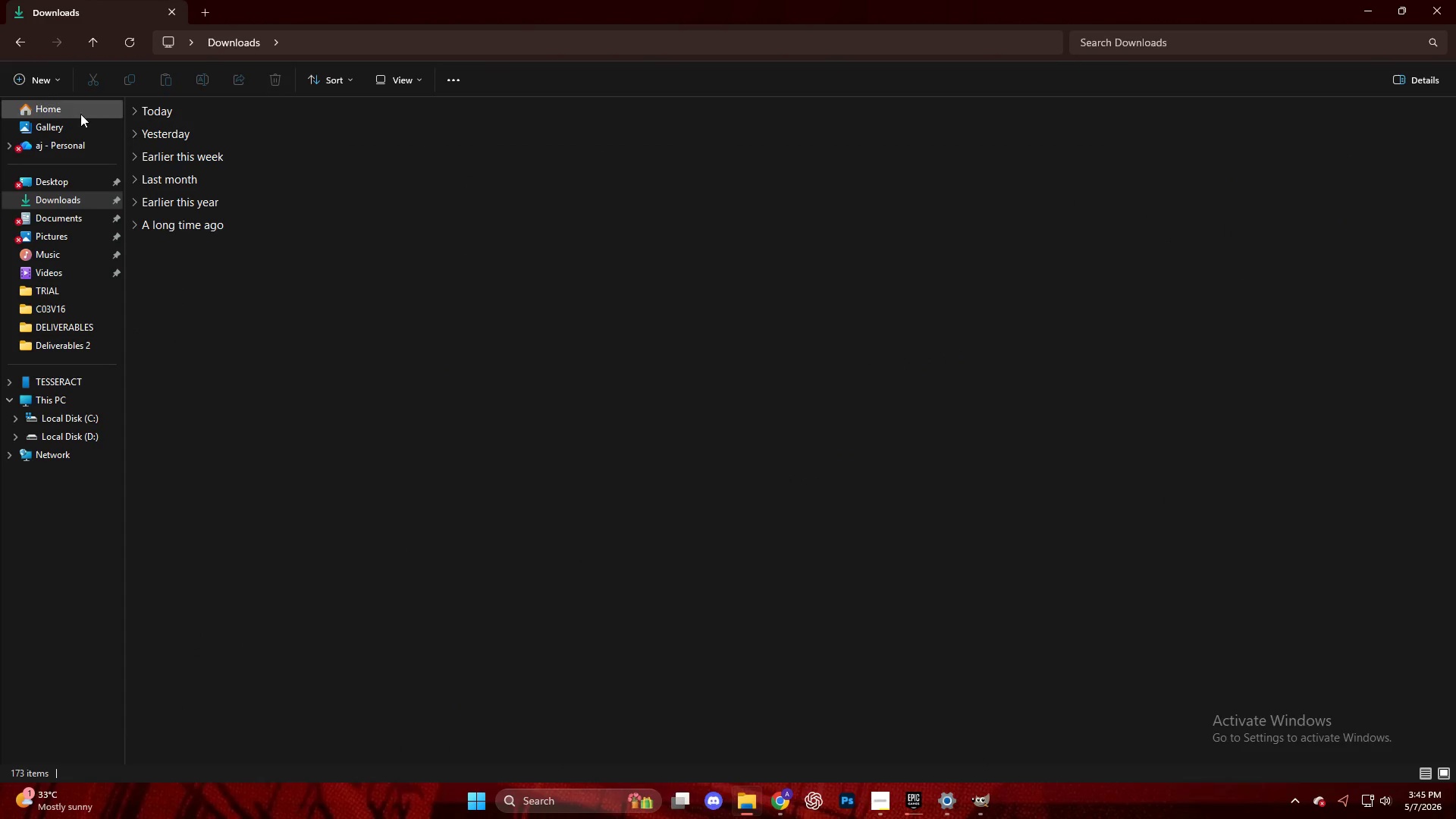 
key(CapsLock)
 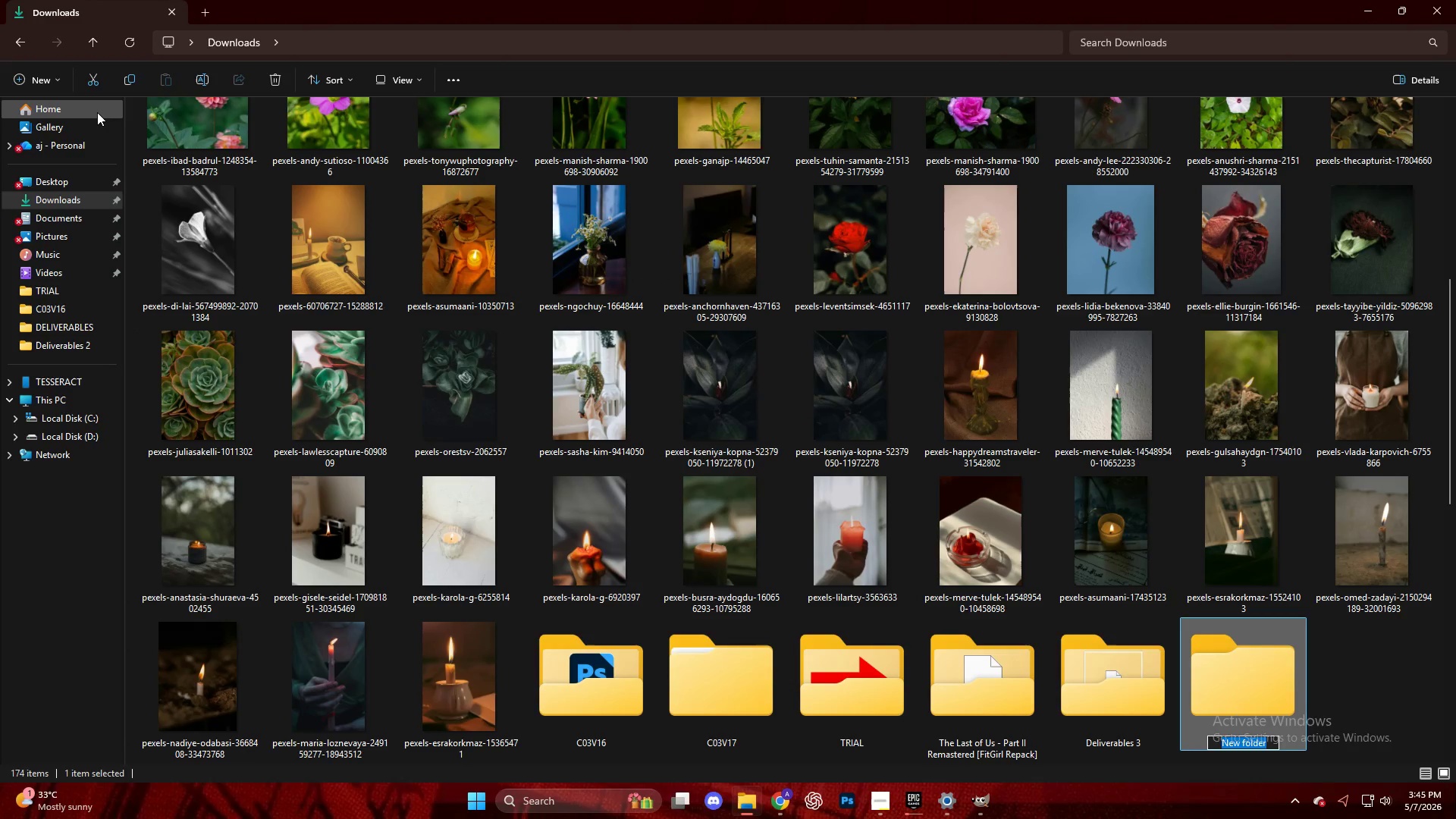 
type(deliverables 2)
 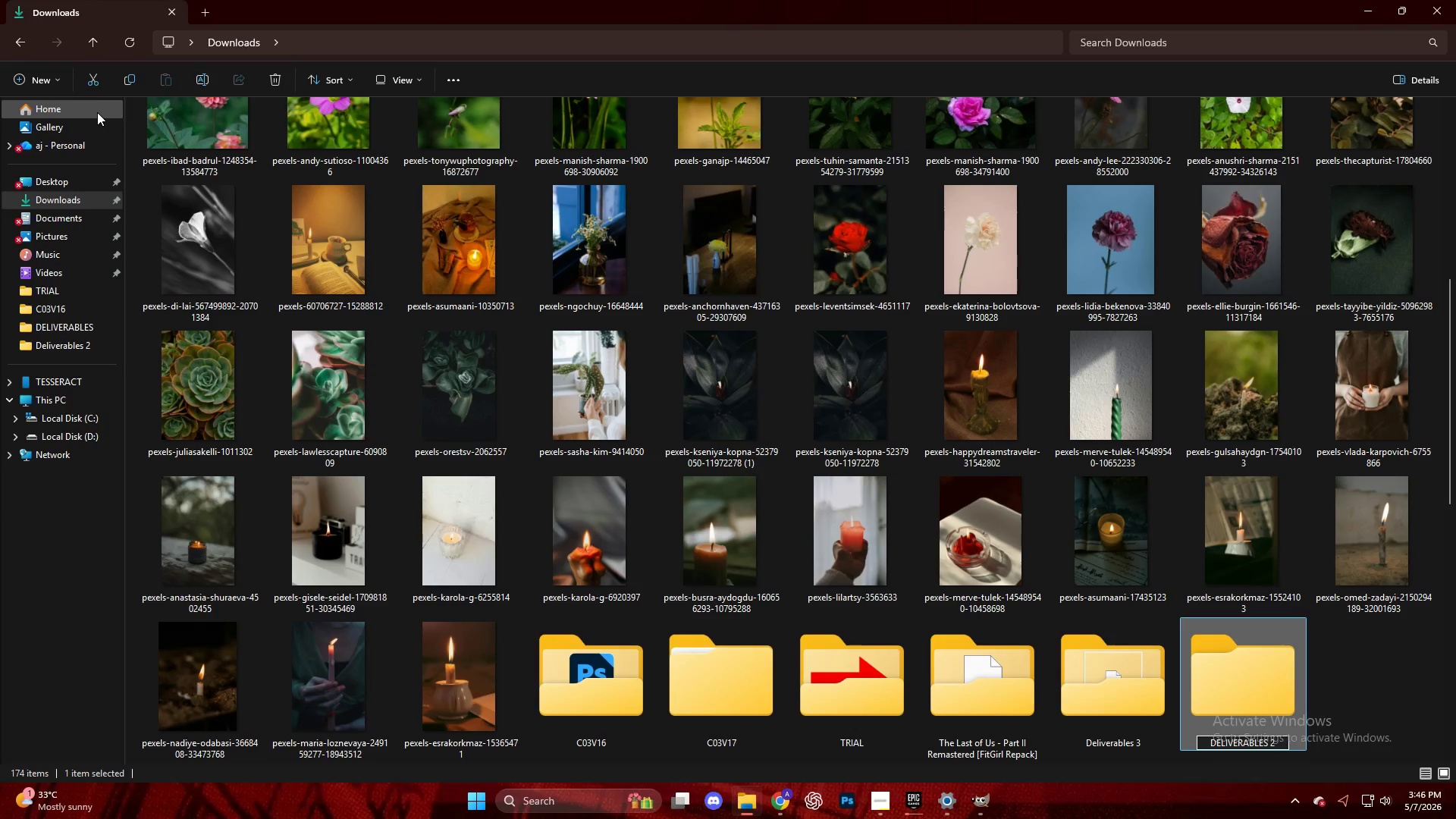 
key(Enter)
 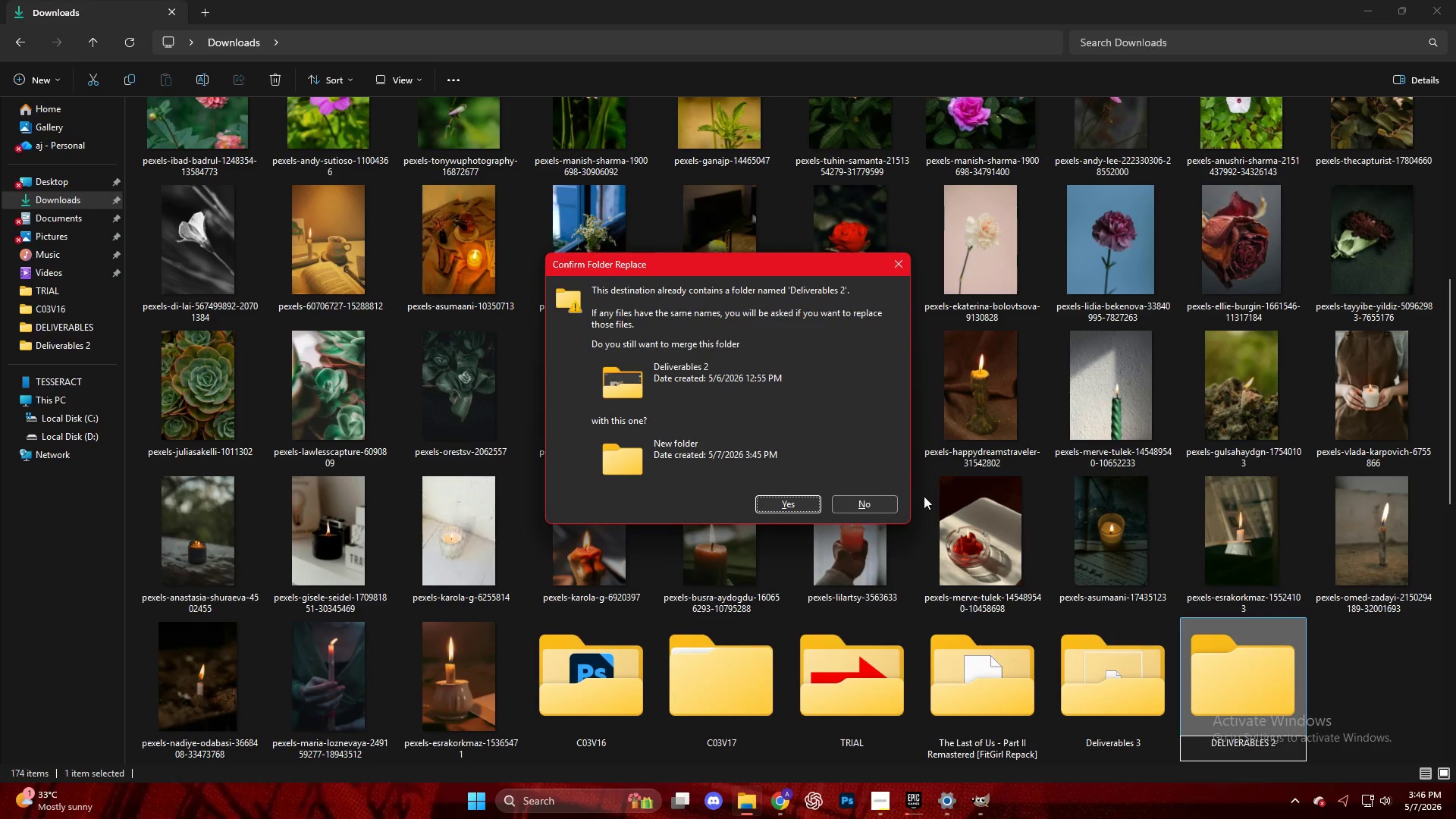 
left_click([879, 502])
 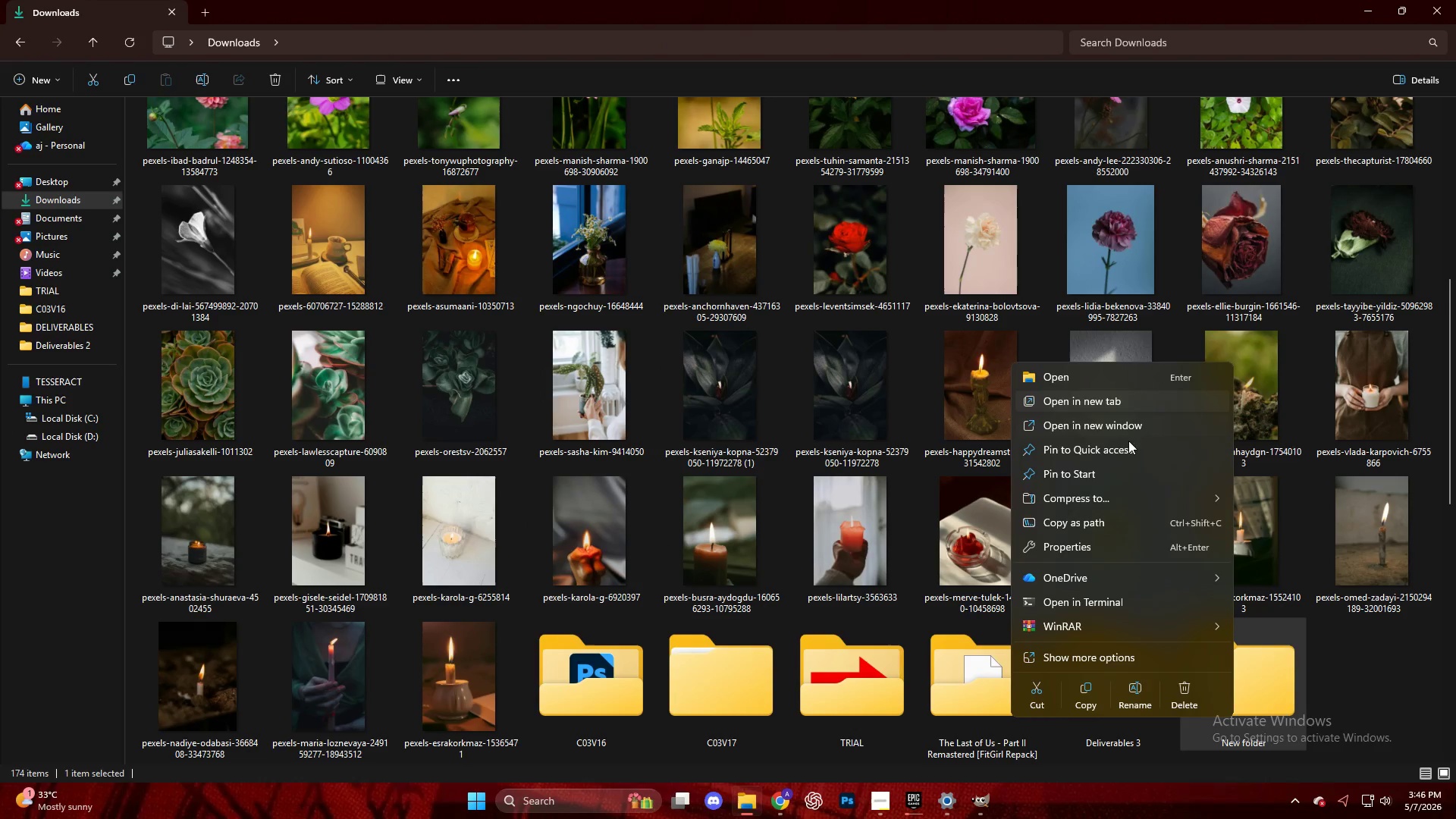 
left_click([1121, 691])
 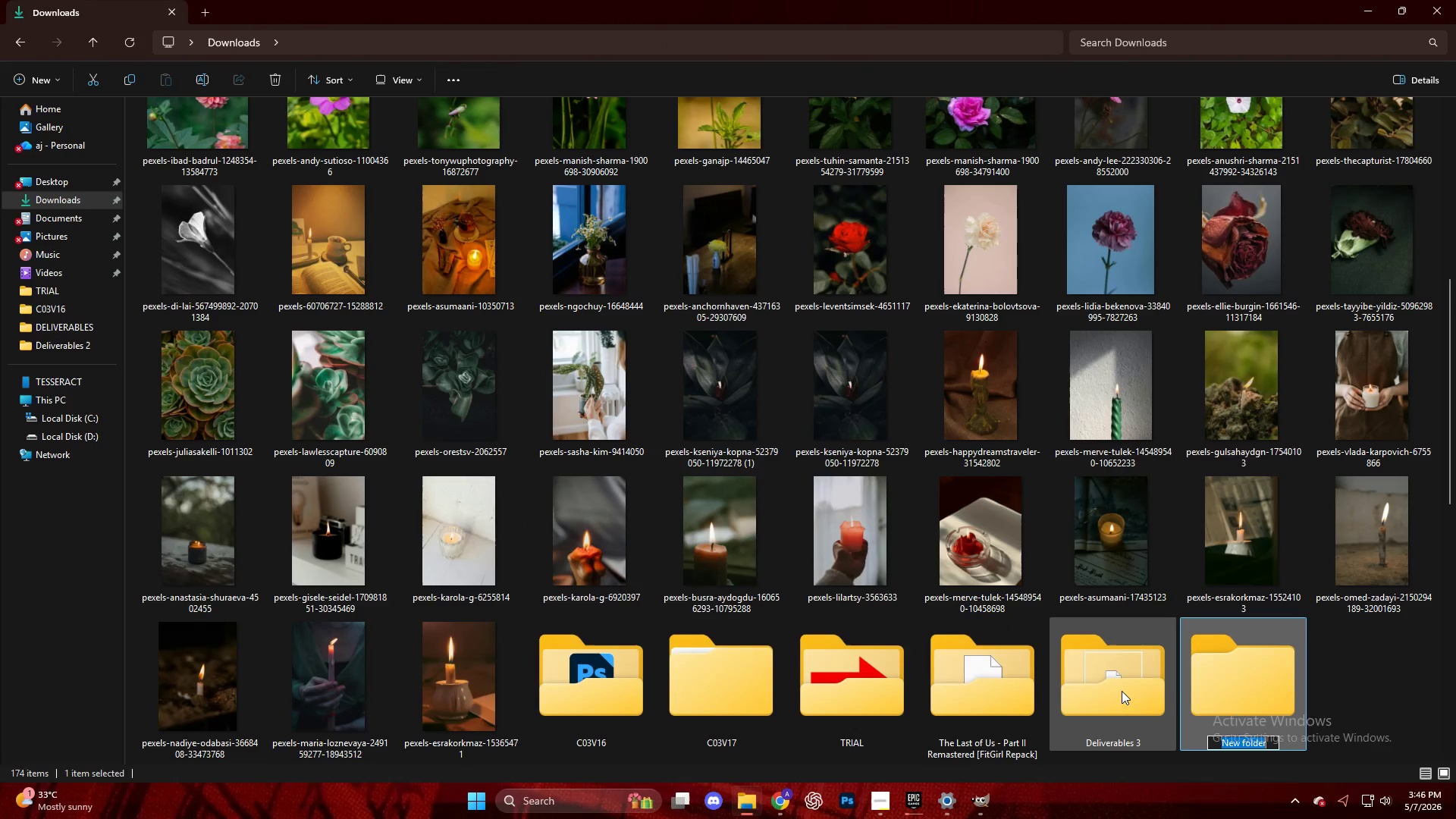 
type(deliverables 3)
 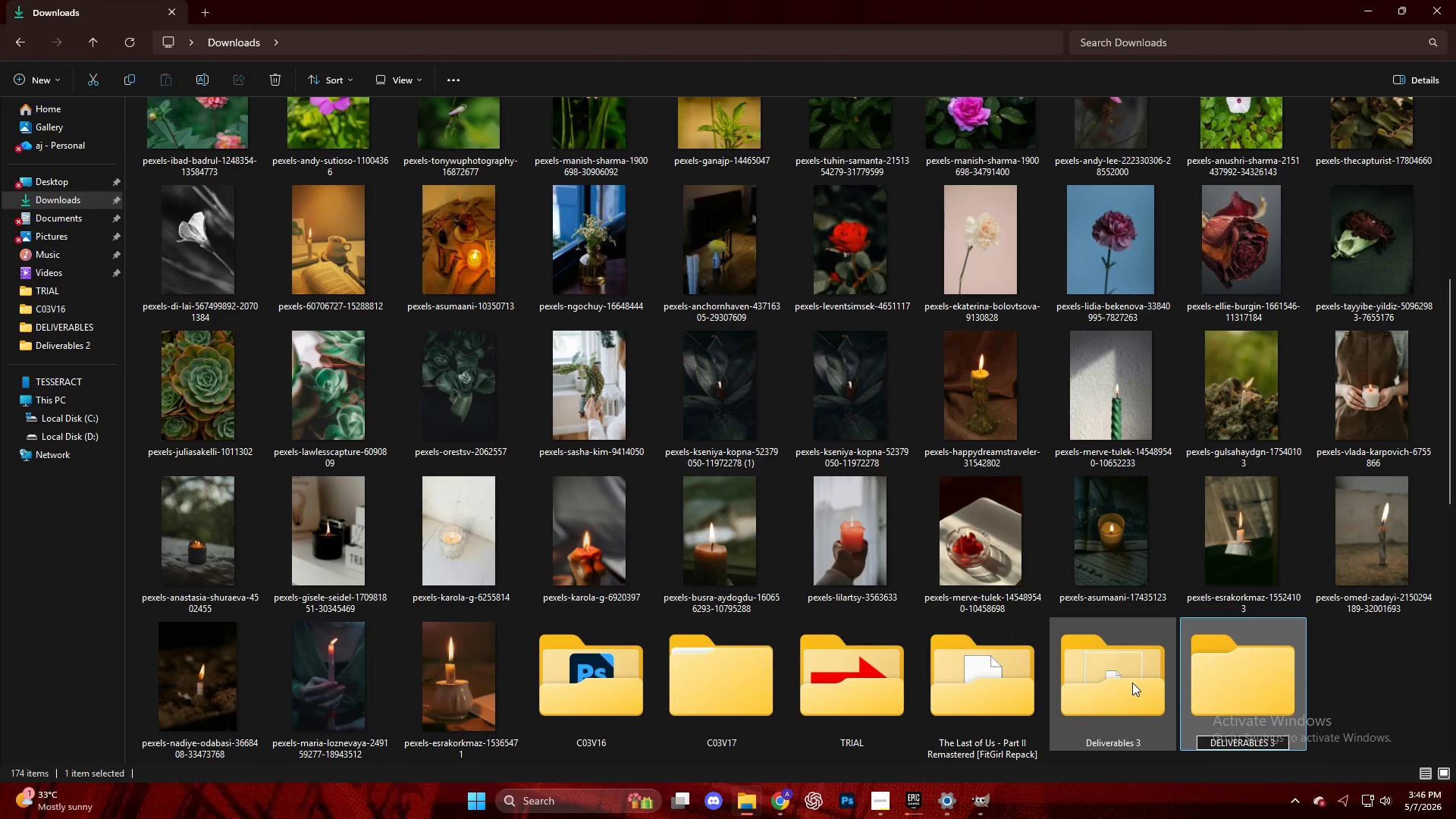 
key(Enter)
 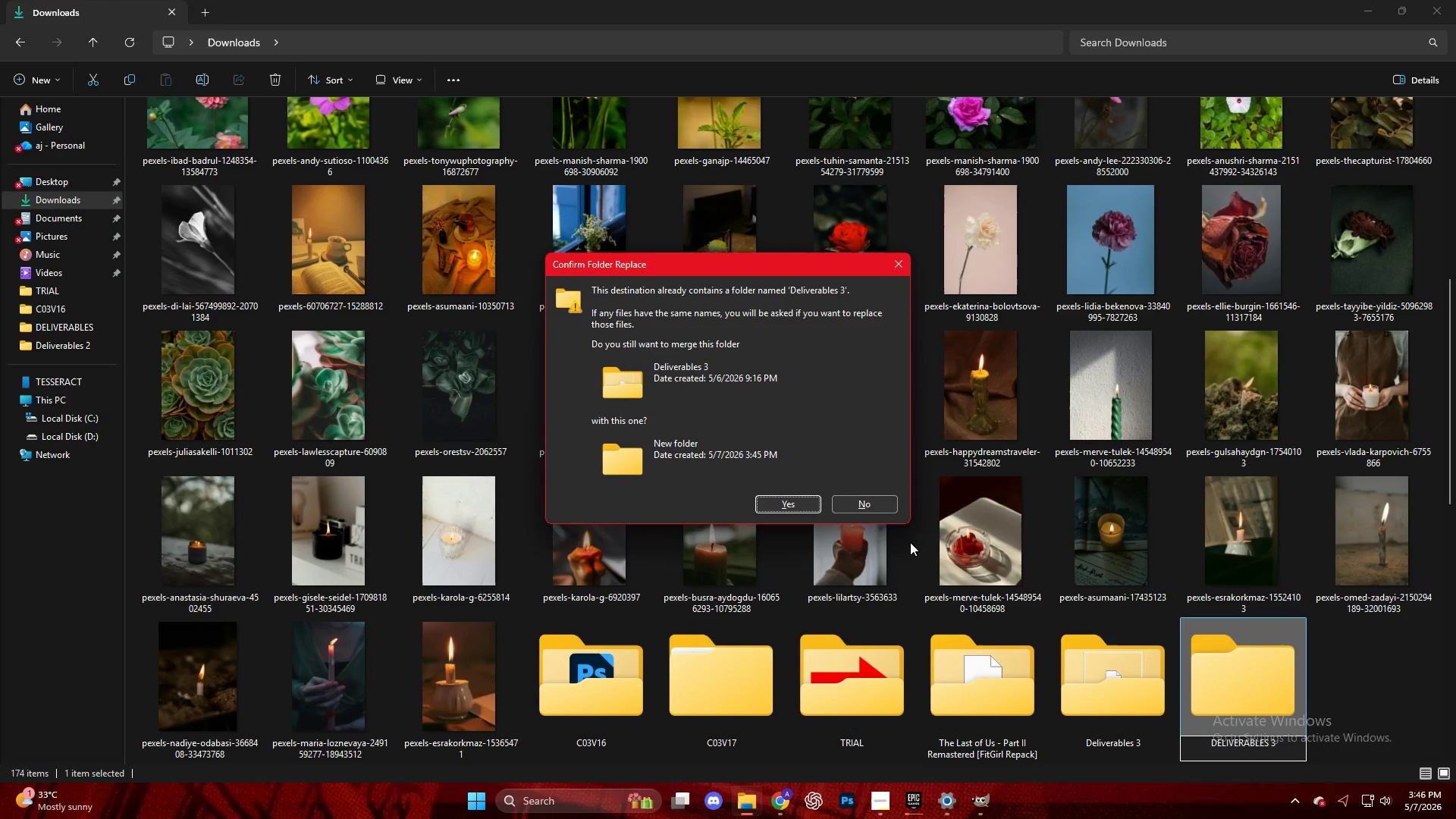 
left_click([871, 506])
 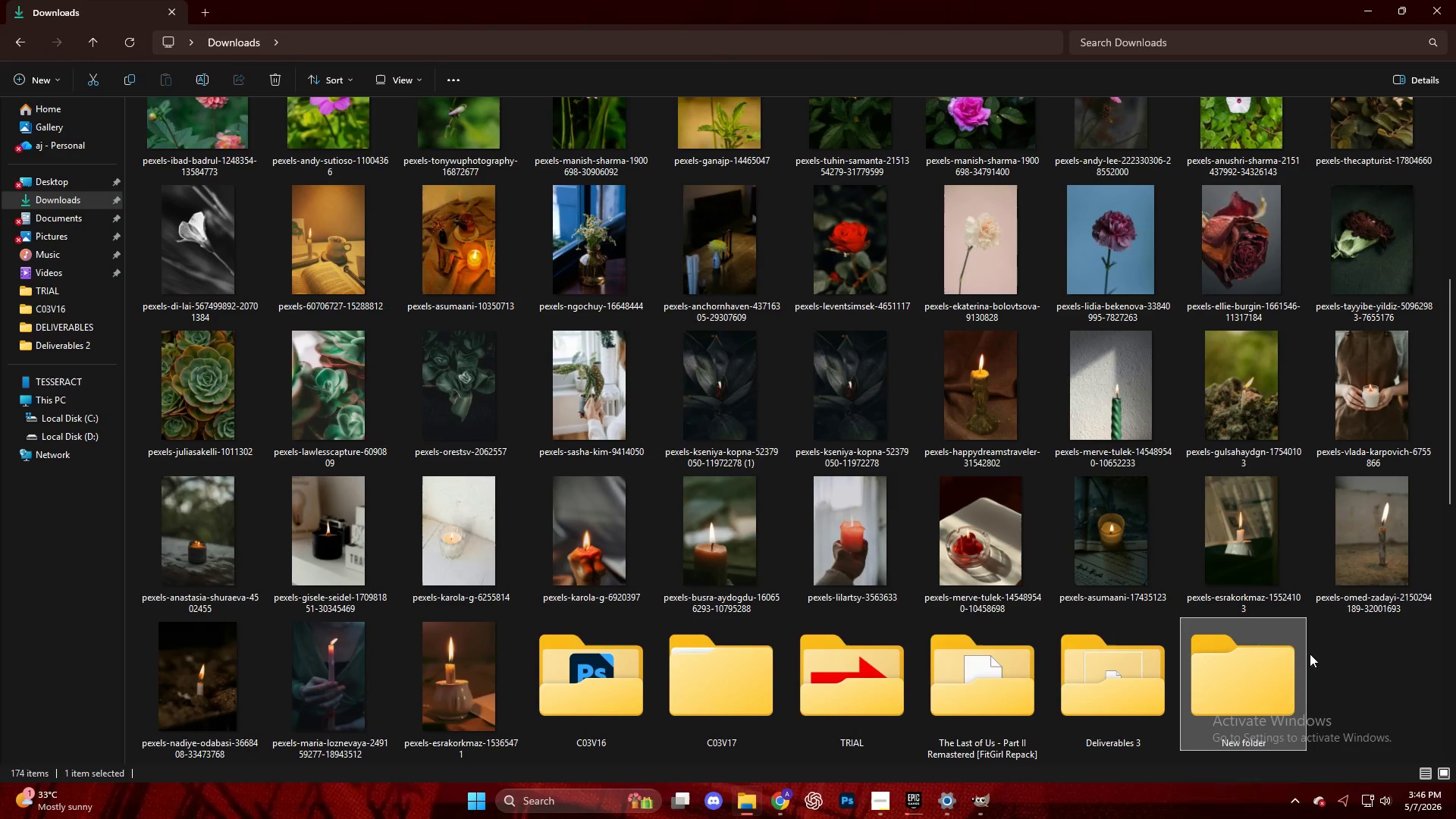 
left_click([1282, 663])
 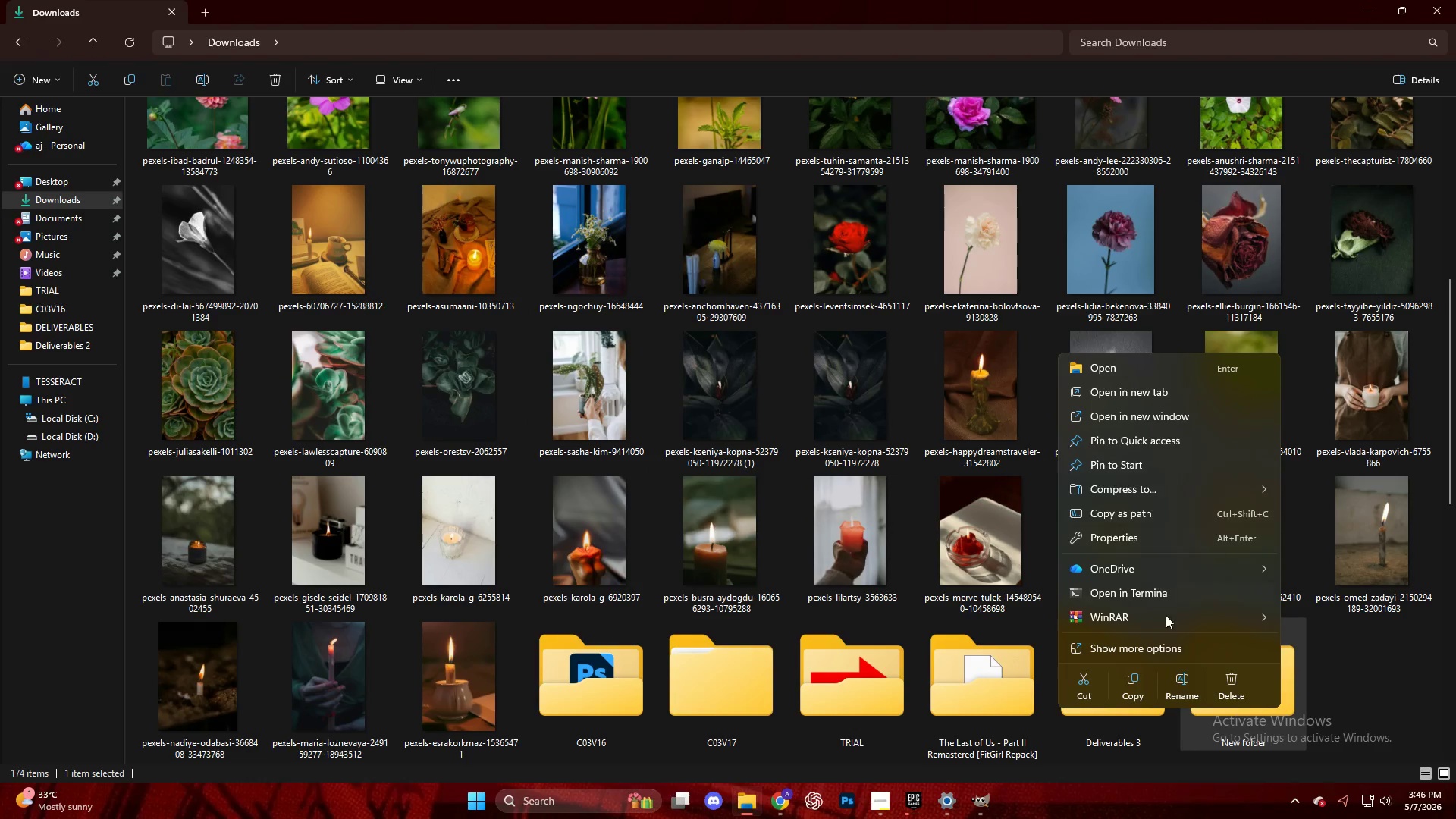 
left_click([1189, 689])
 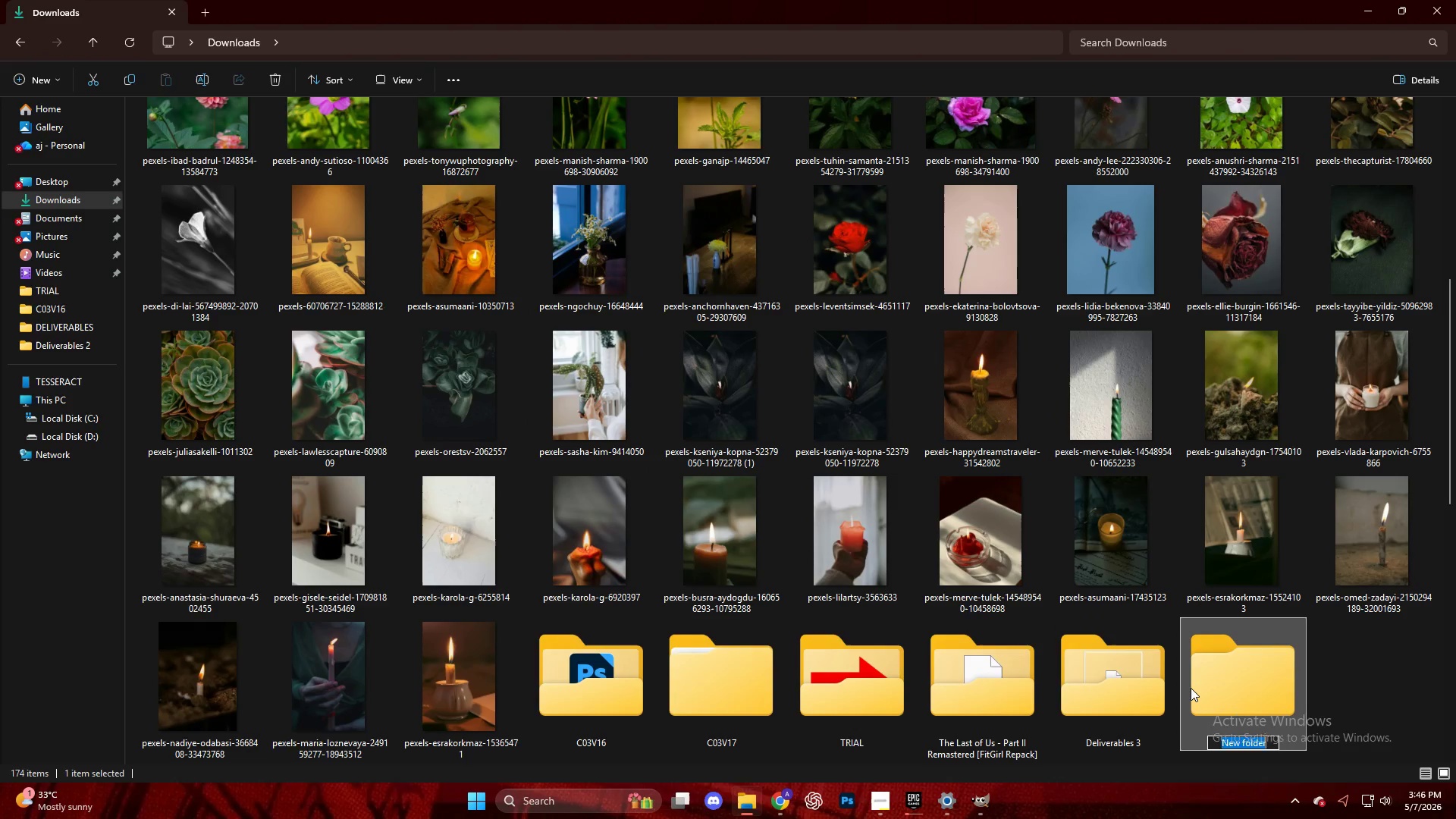 
type(deliverables 5)
key(Backspace)
type(4)
 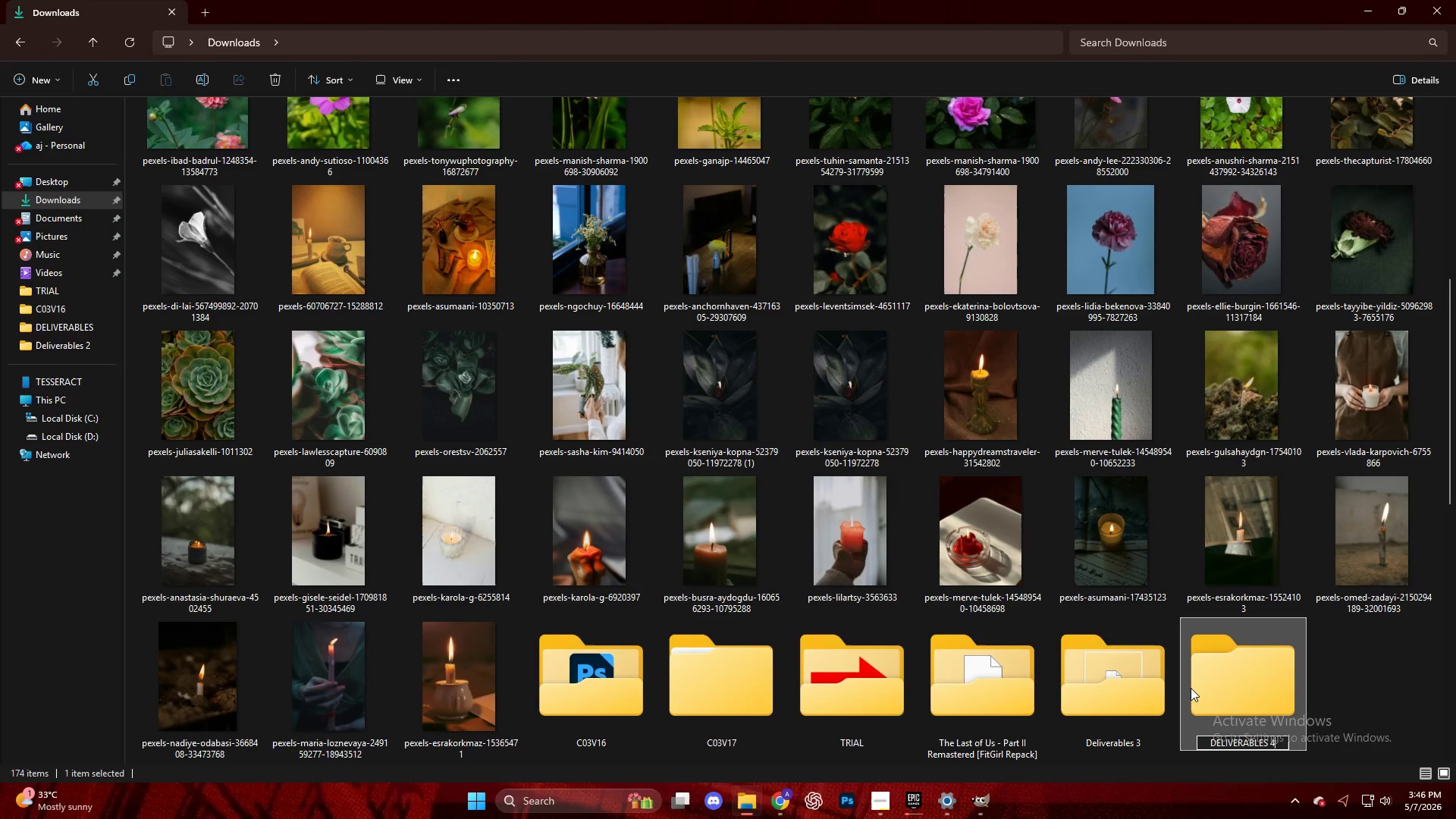 
key(Enter)
 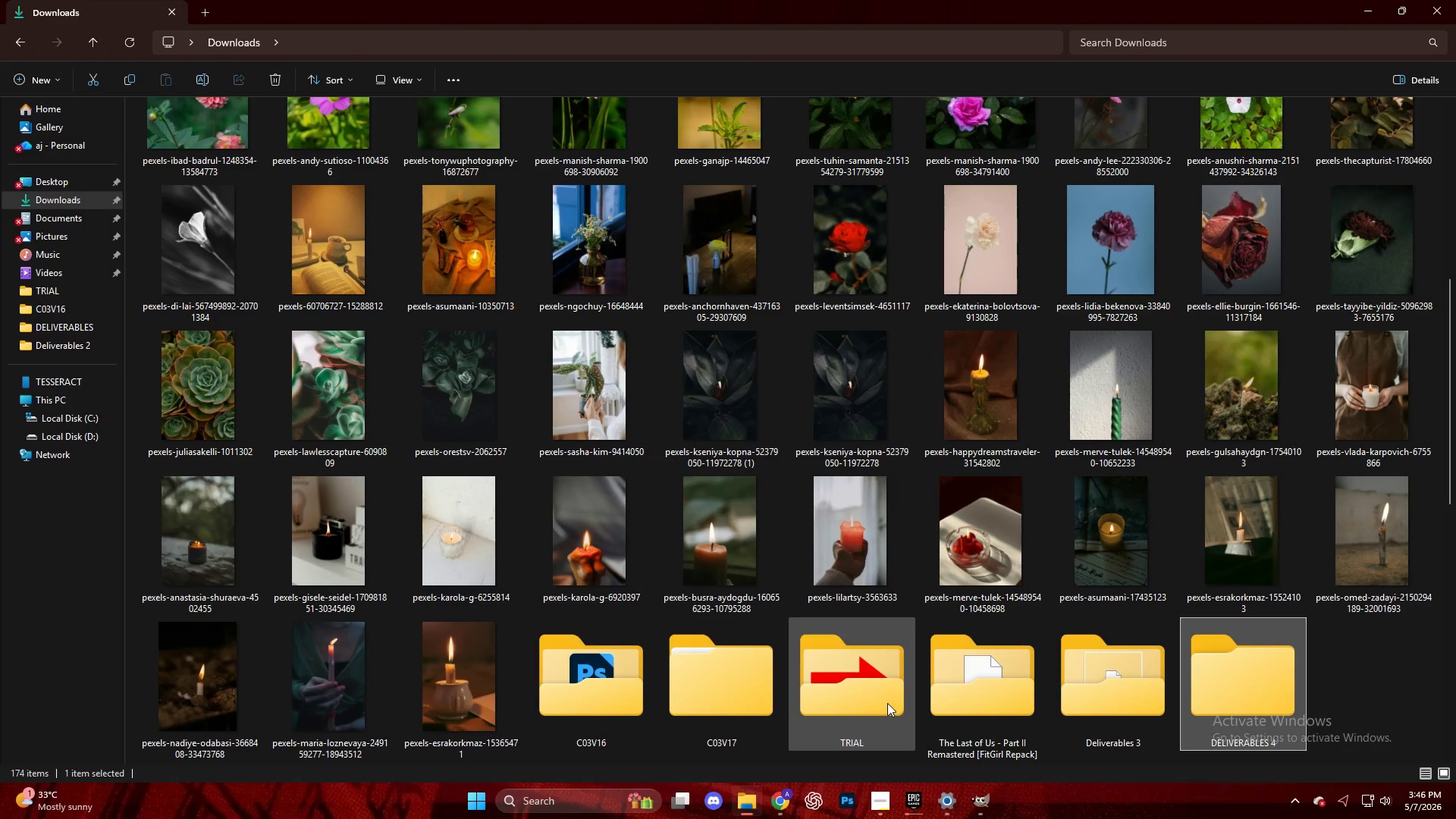 
left_click([992, 807])
 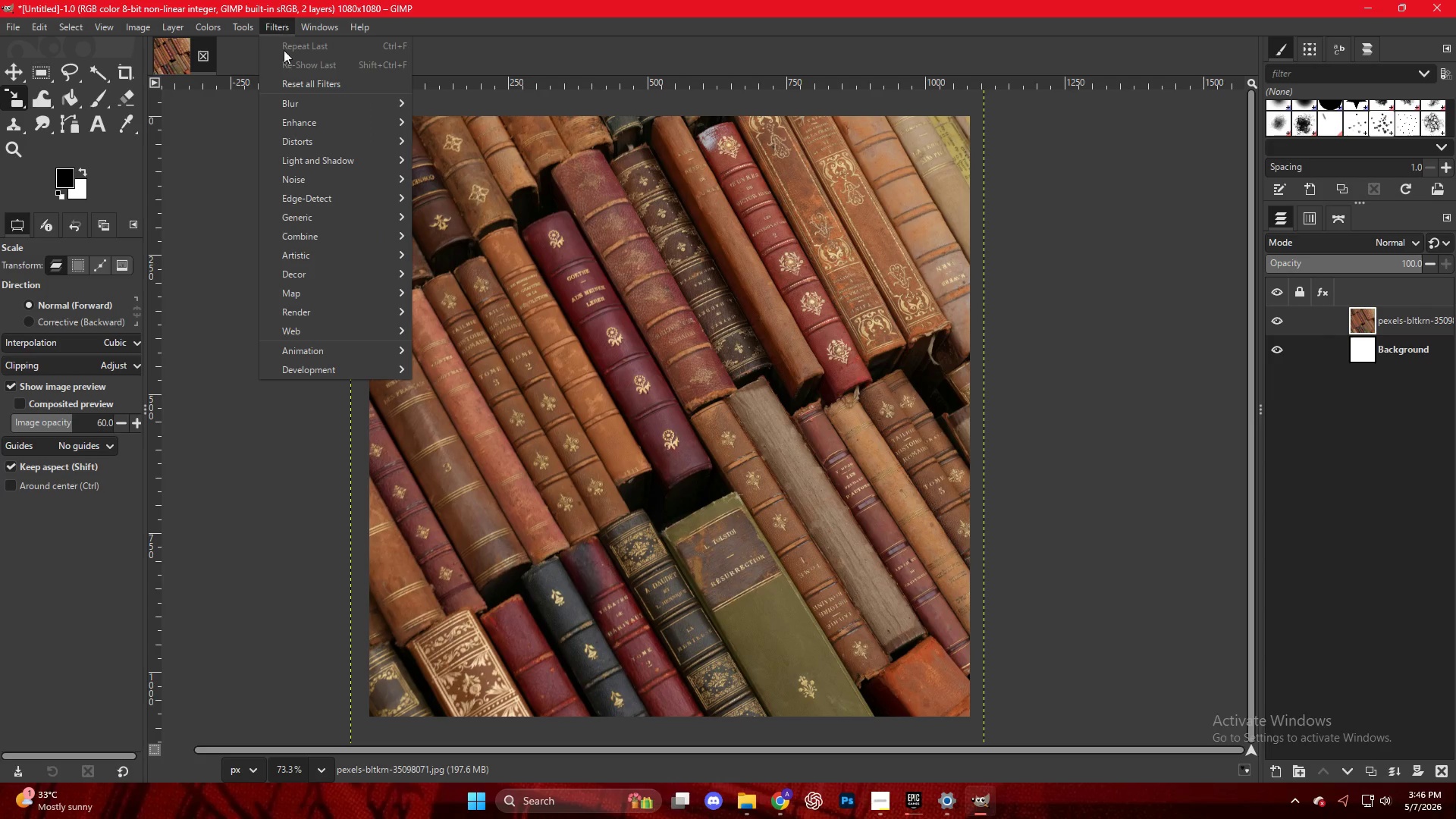 
double_click([538, 261])
 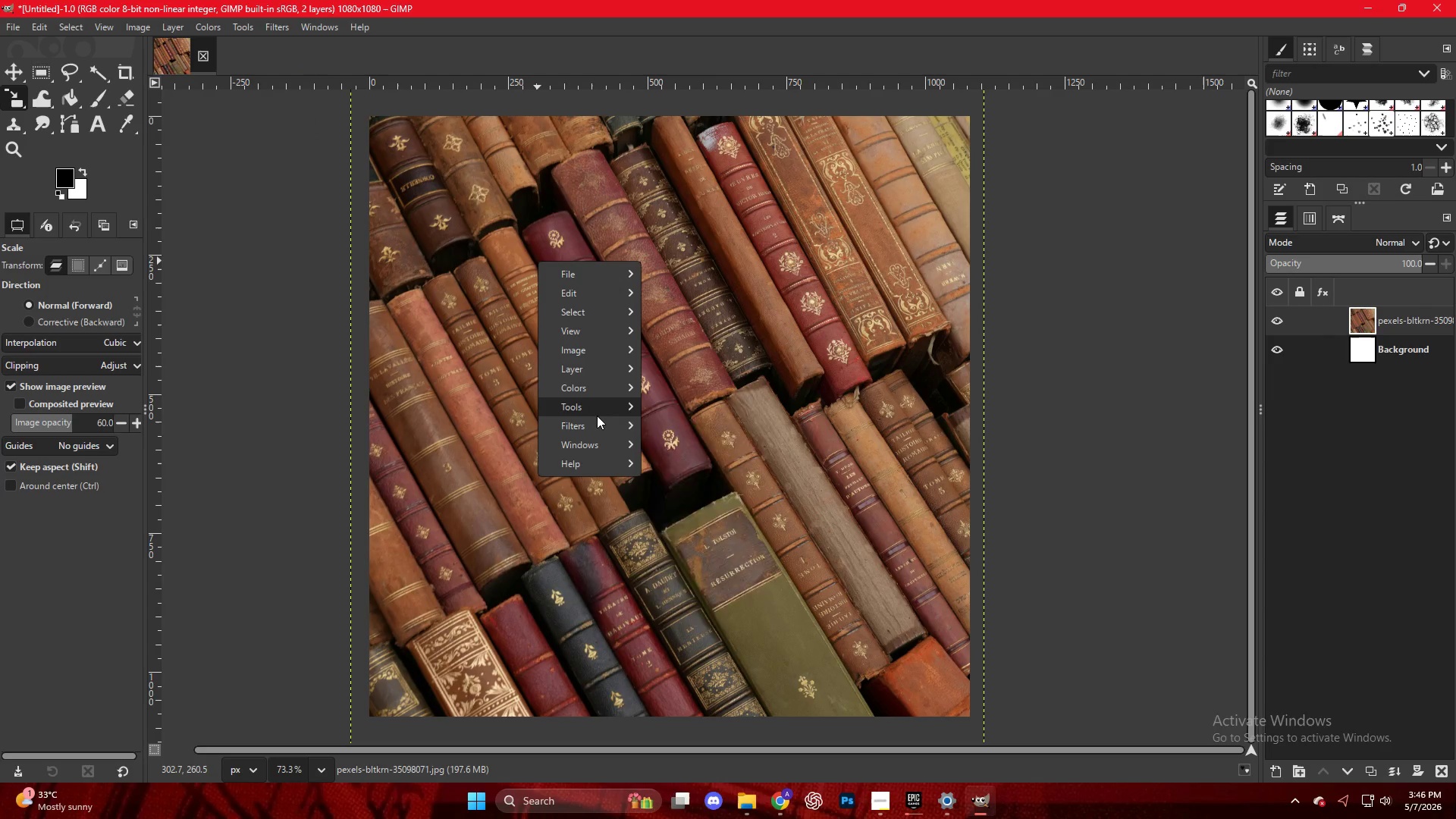 
left_click([598, 425])
 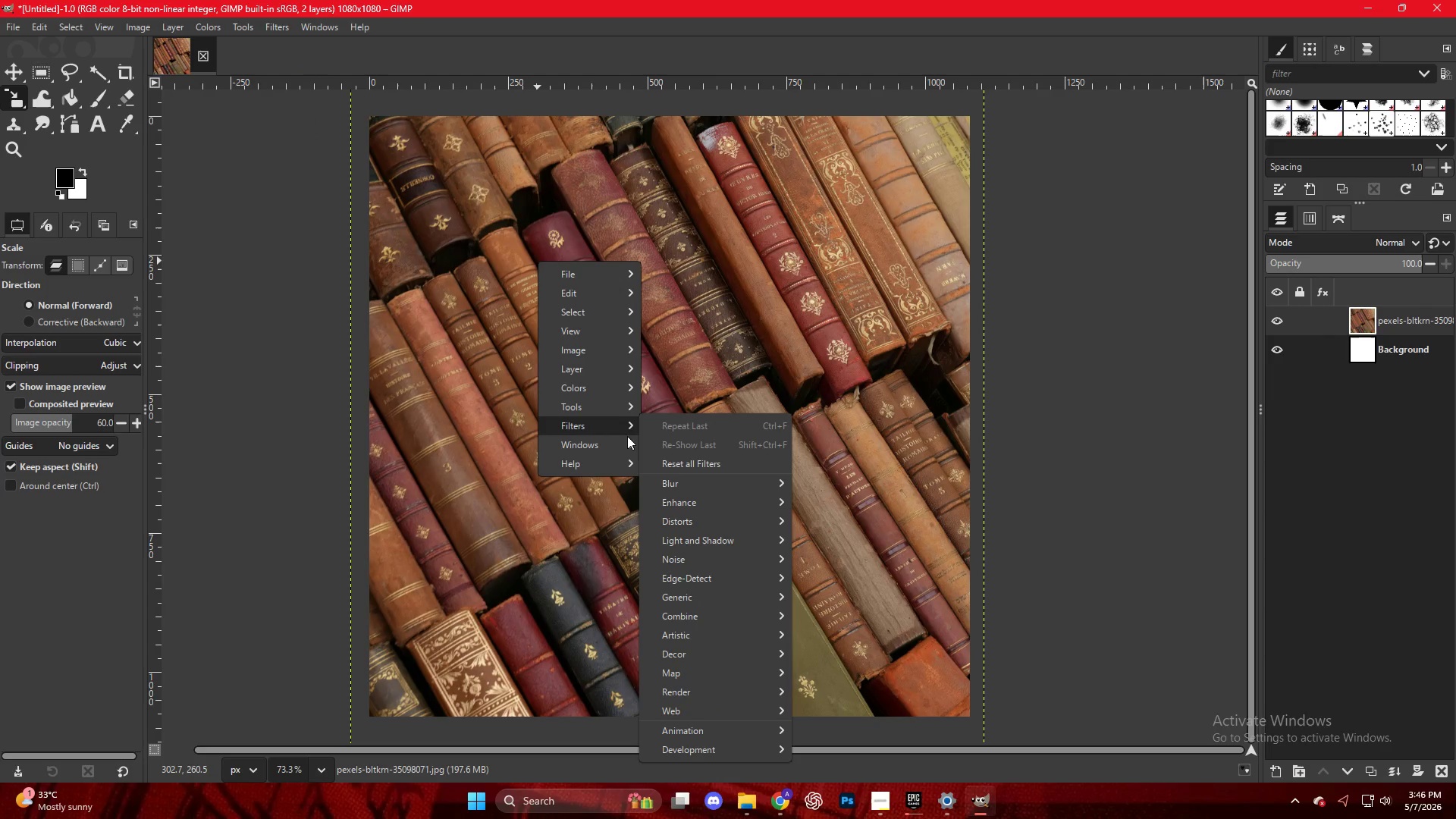 
mouse_move([770, 488])
 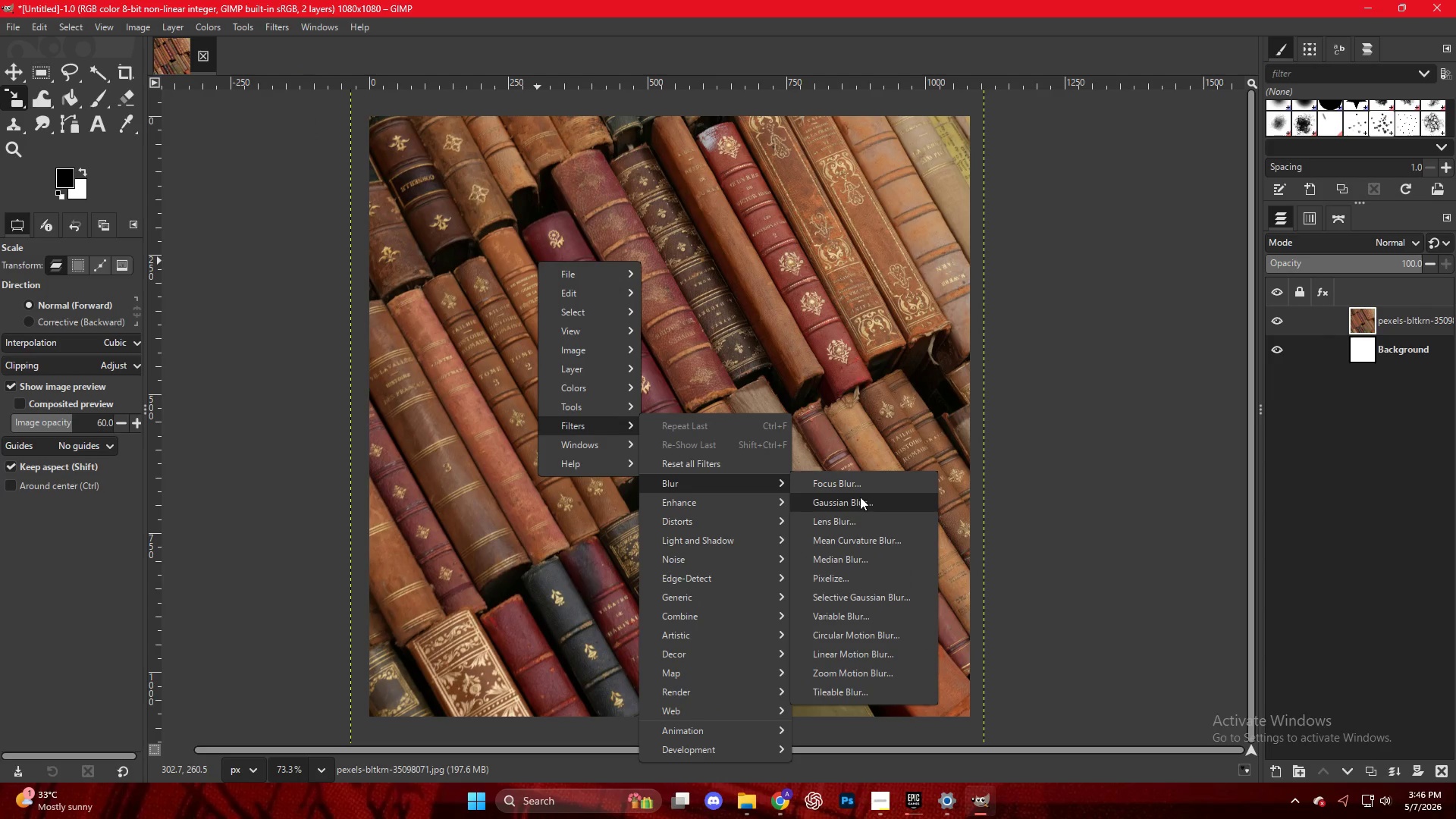 
left_click([860, 497])
 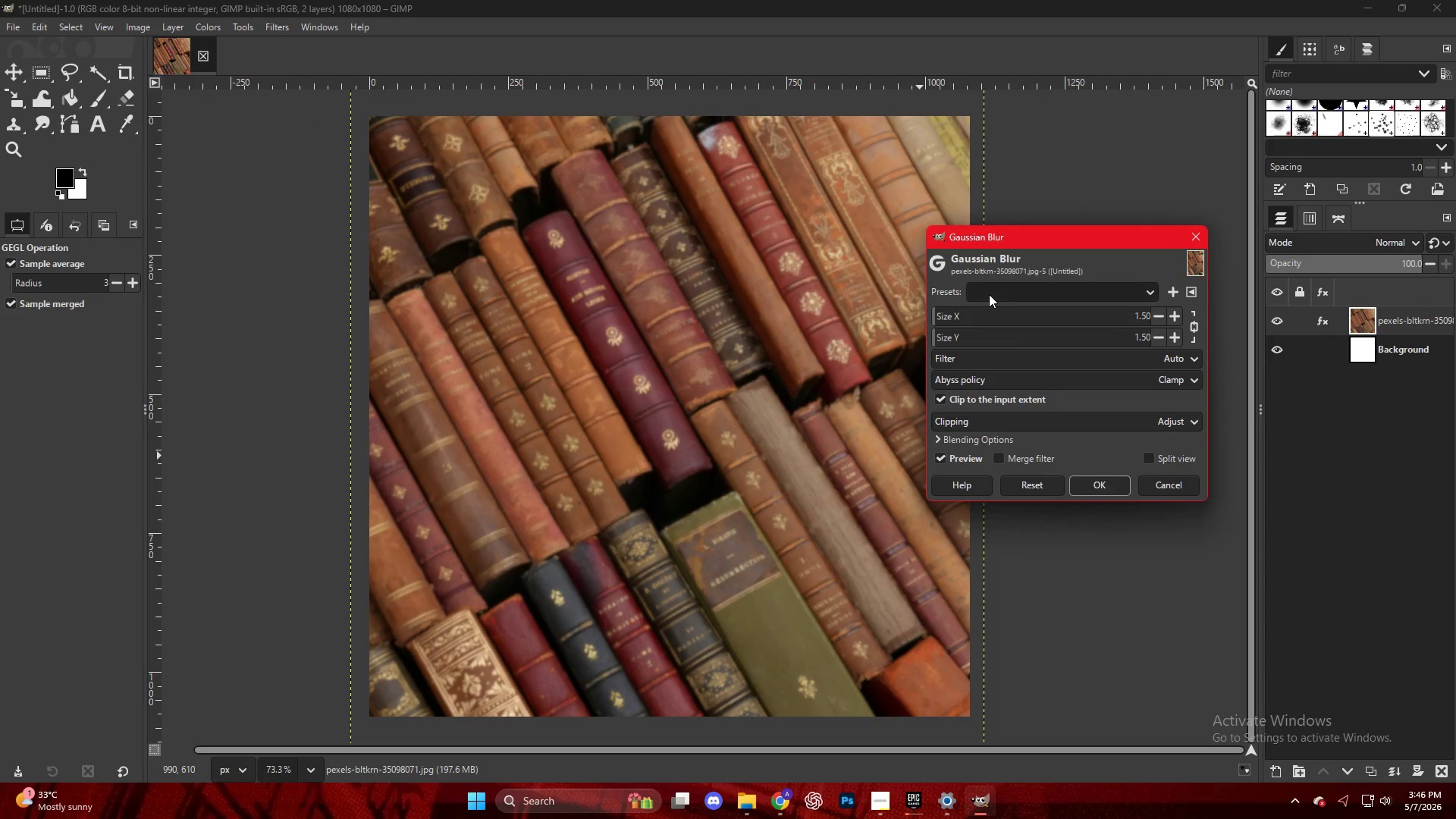 
left_click_drag(start_coordinate=[1028, 238], to_coordinate=[1131, 221])
 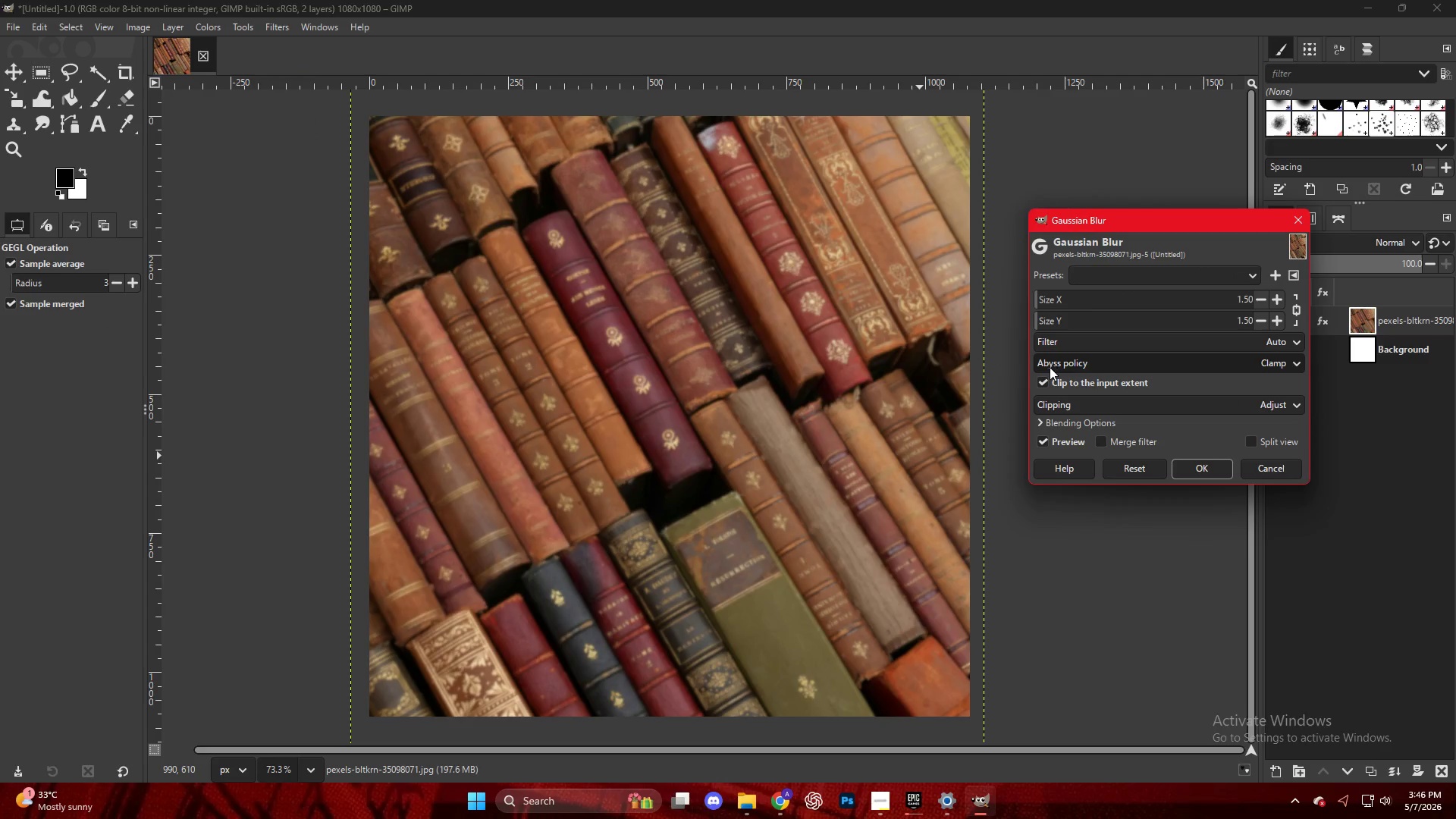 
left_click_drag(start_coordinate=[1050, 364], to_coordinate=[1059, 364])
 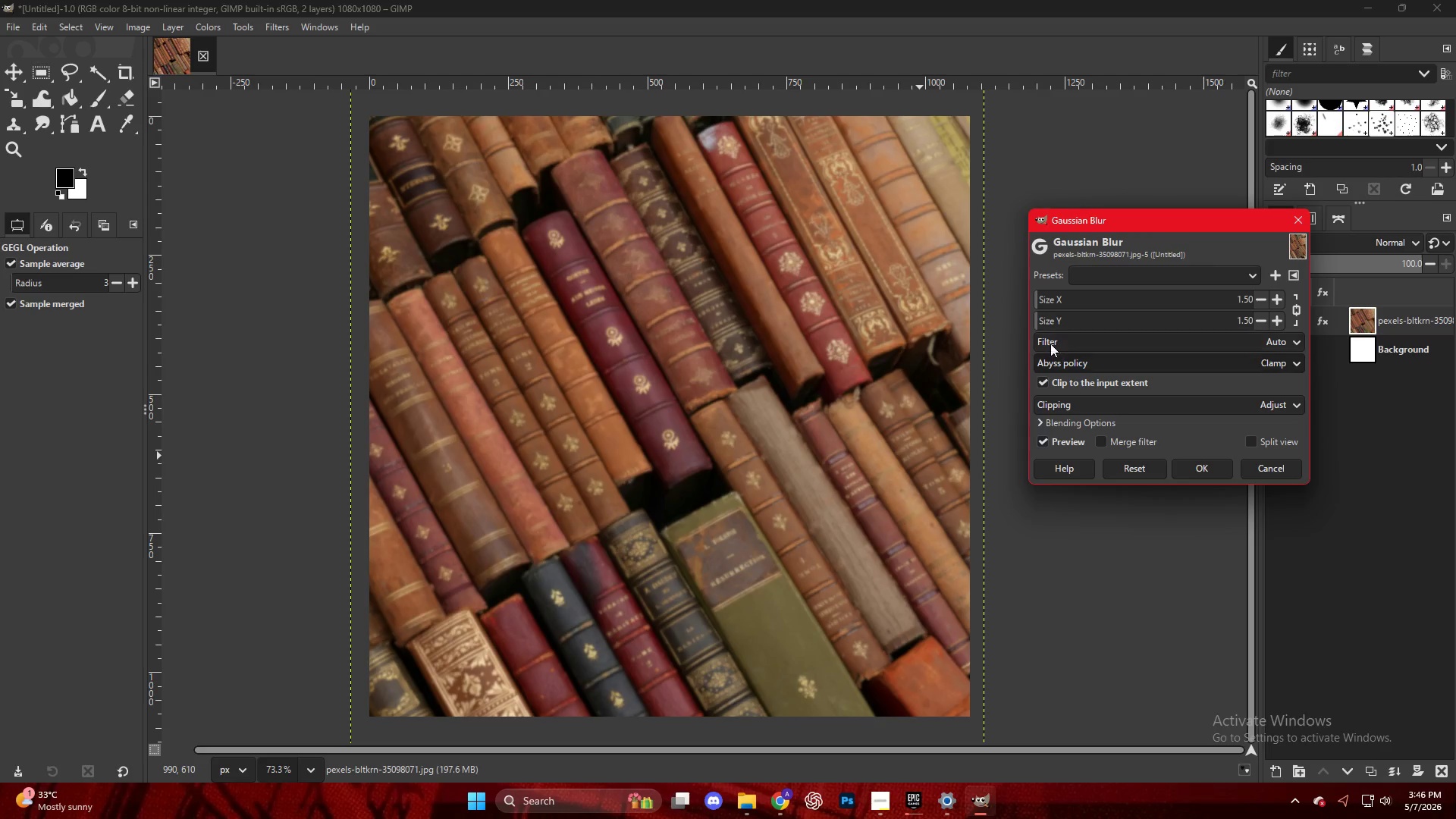 
left_click_drag(start_coordinate=[1049, 336], to_coordinate=[1058, 339])
 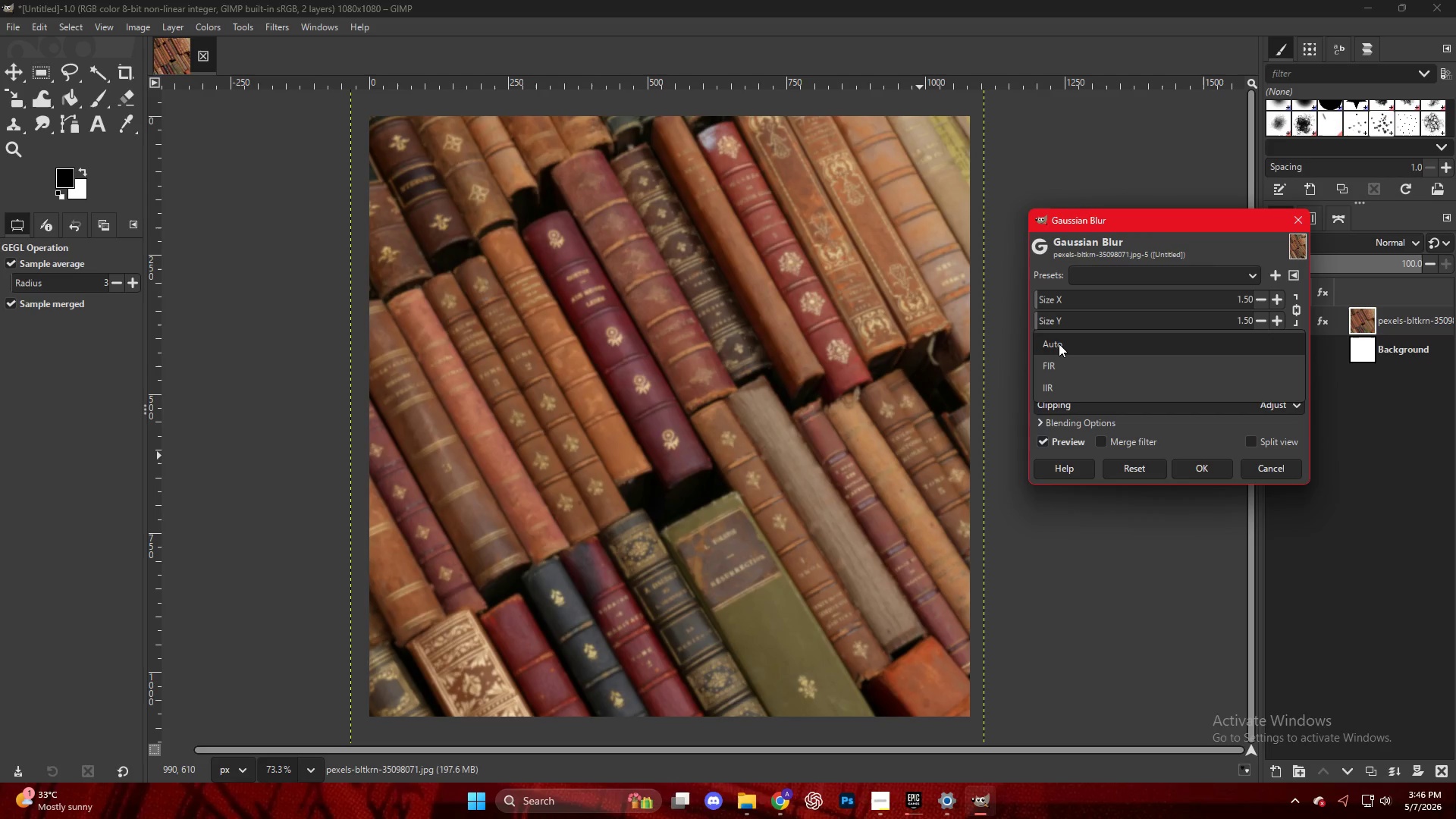 
double_click([1059, 344])
 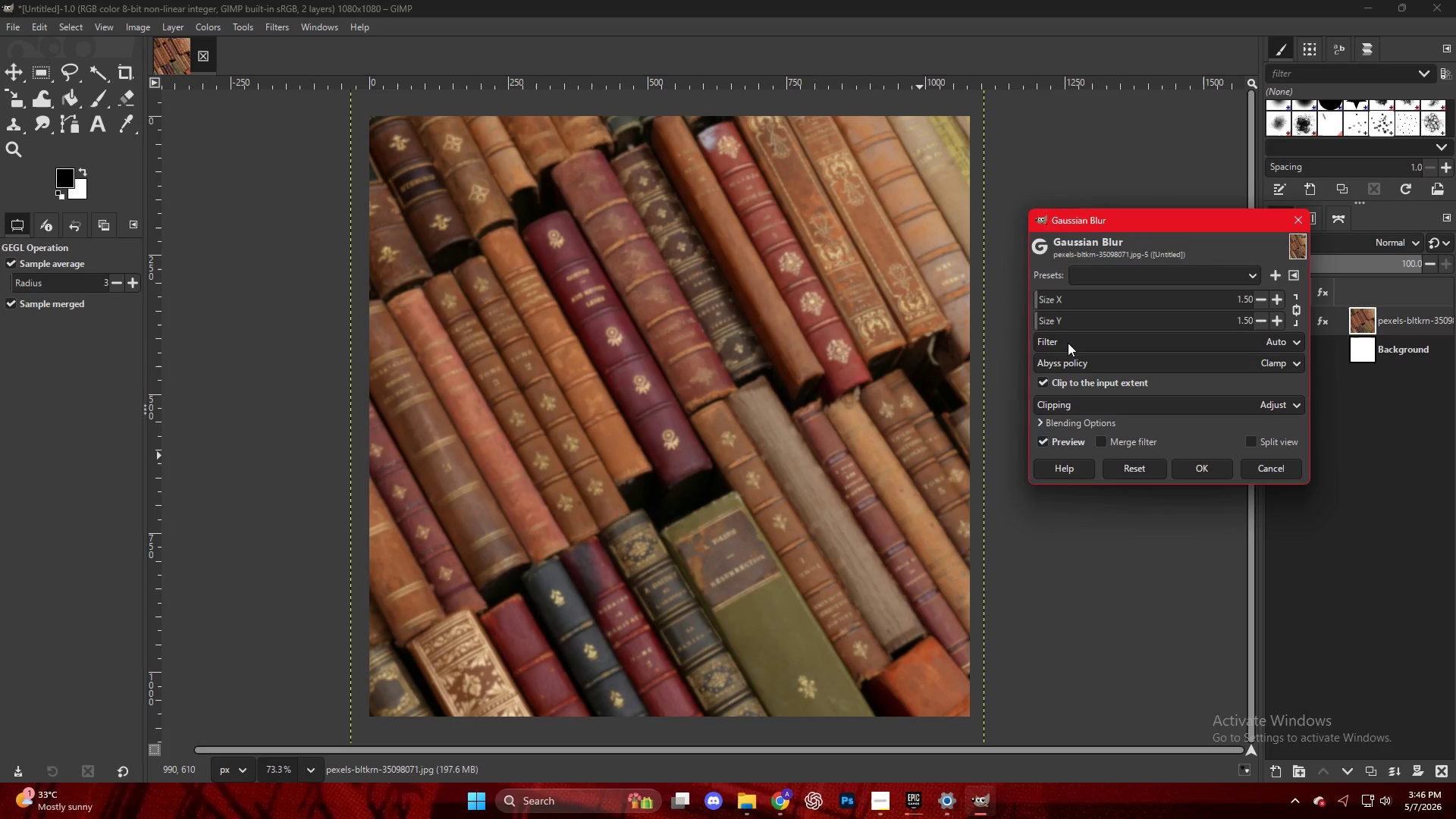 
left_click_drag(start_coordinate=[1061, 294], to_coordinate=[1053, 298])
 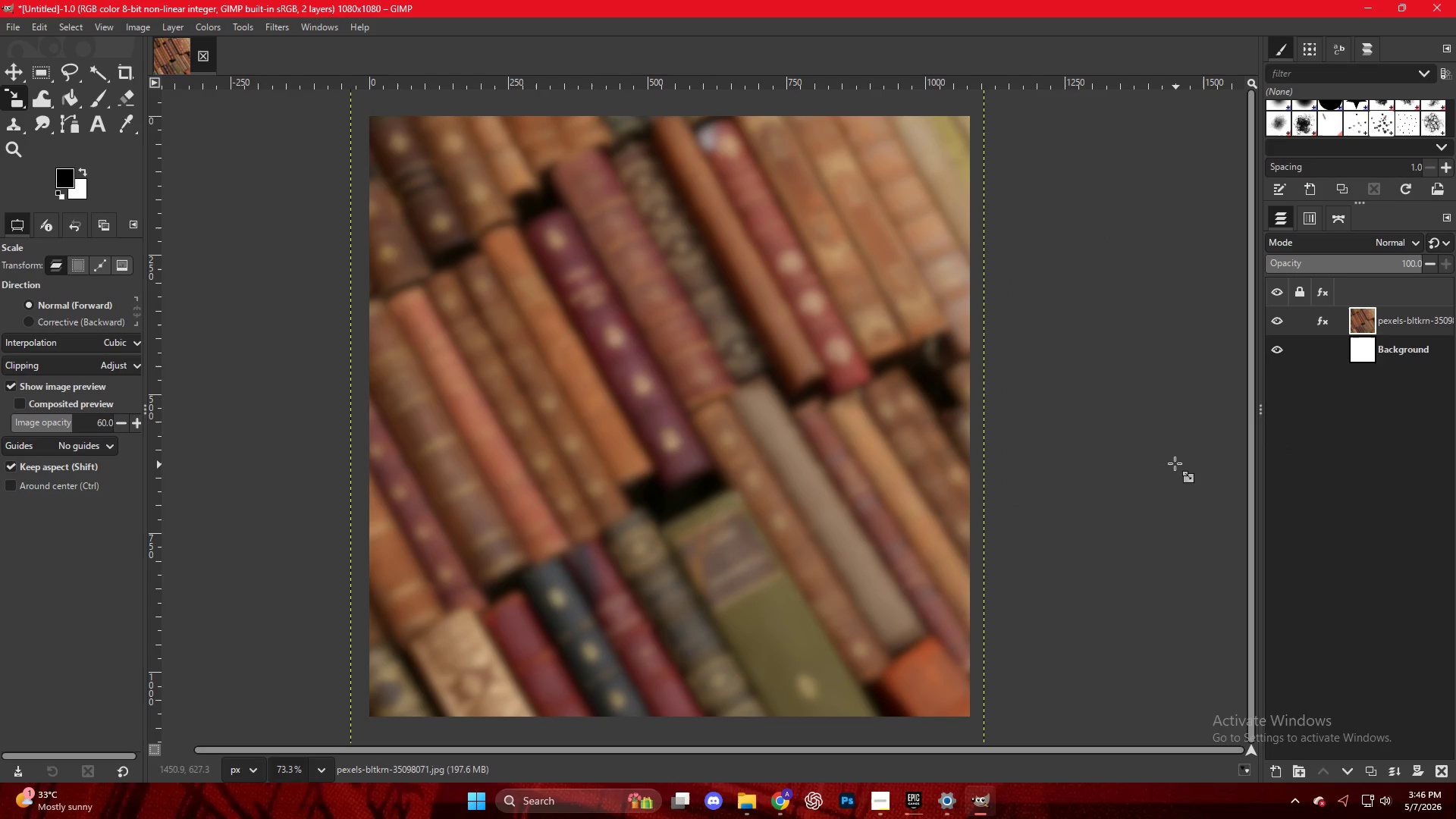 
wait(11.25)
 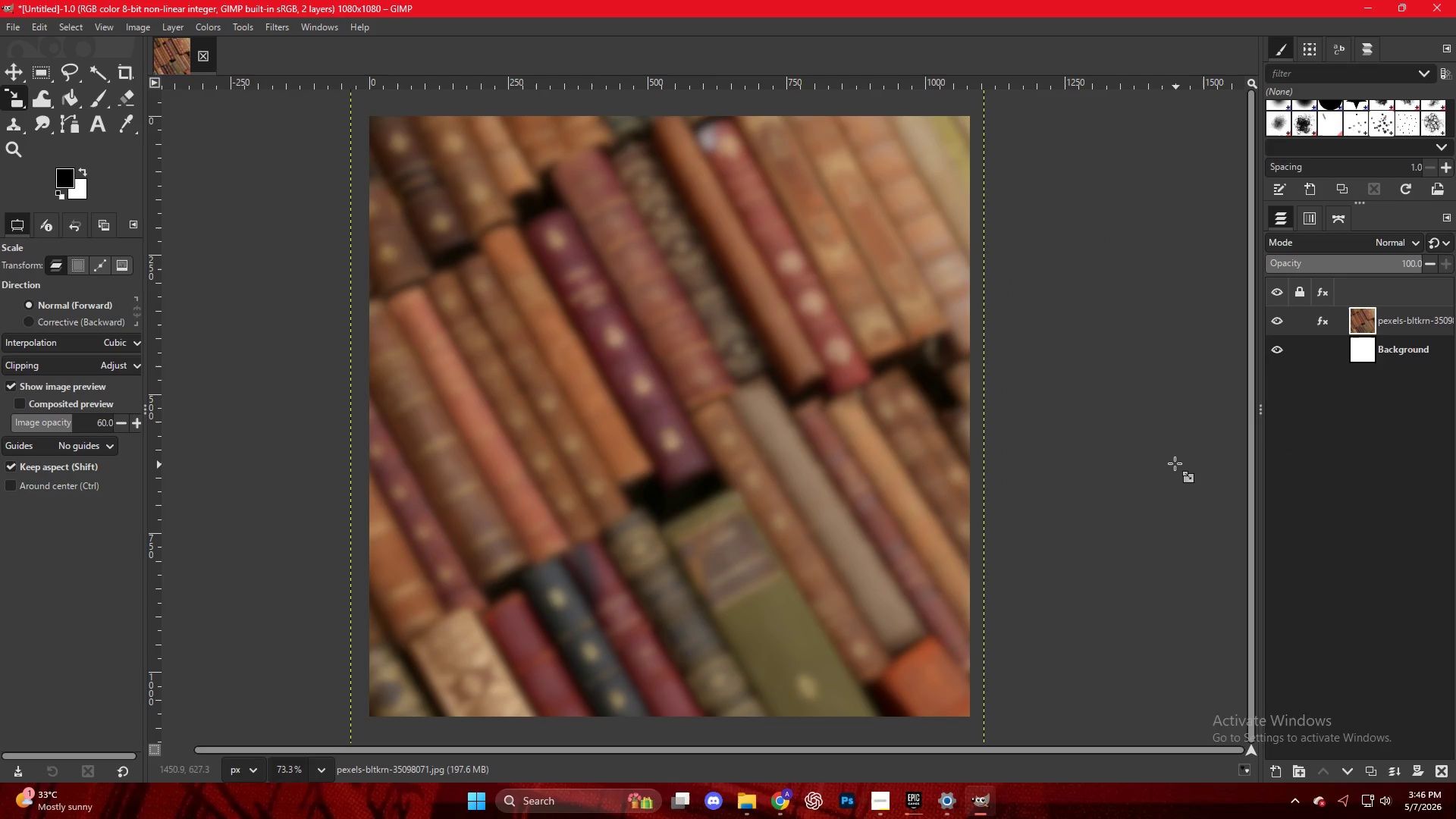 
left_click([1321, 325])
 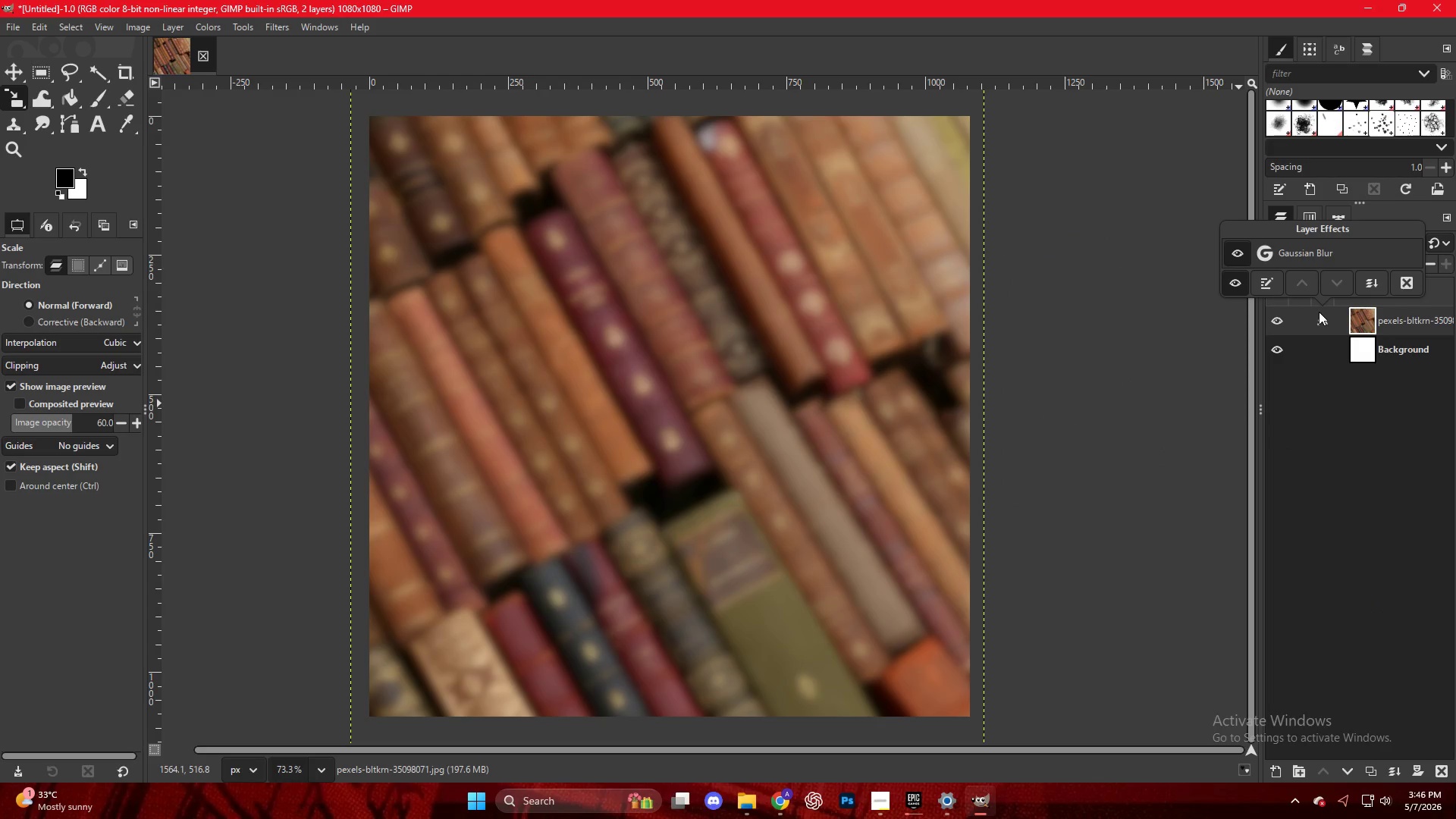 
left_click([1299, 252])
 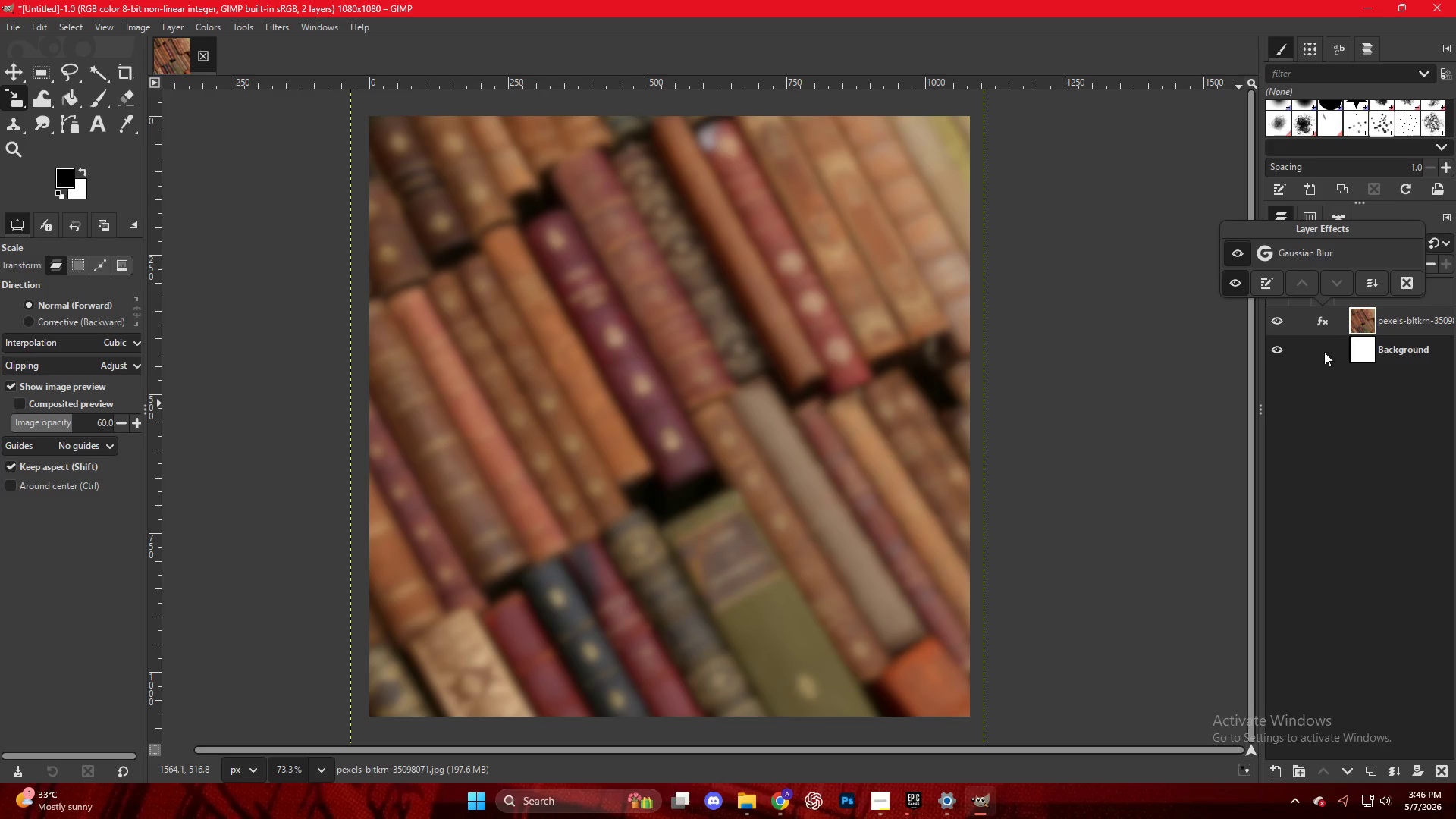 
left_click([1323, 325])
 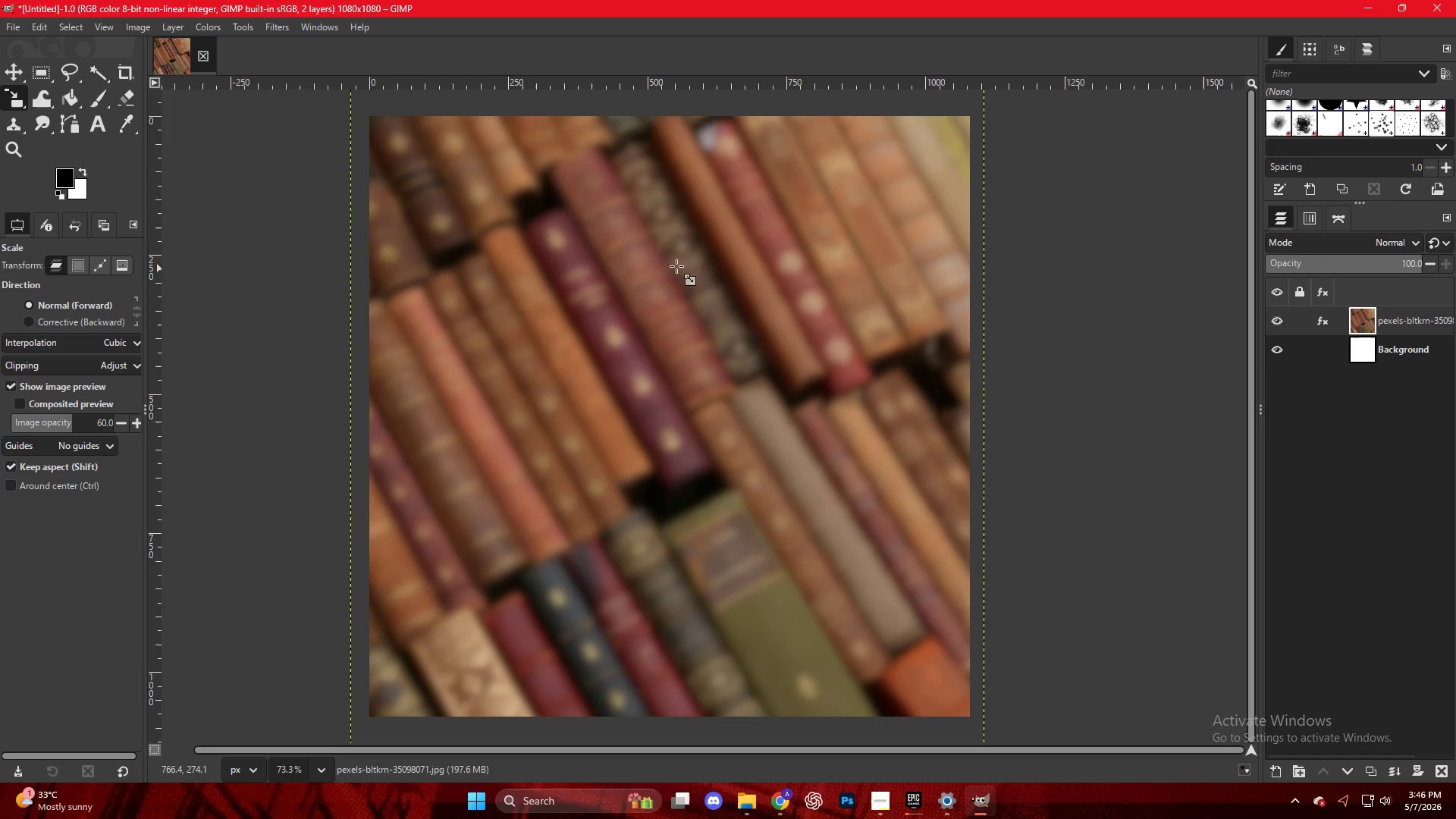 
right_click([645, 242])
 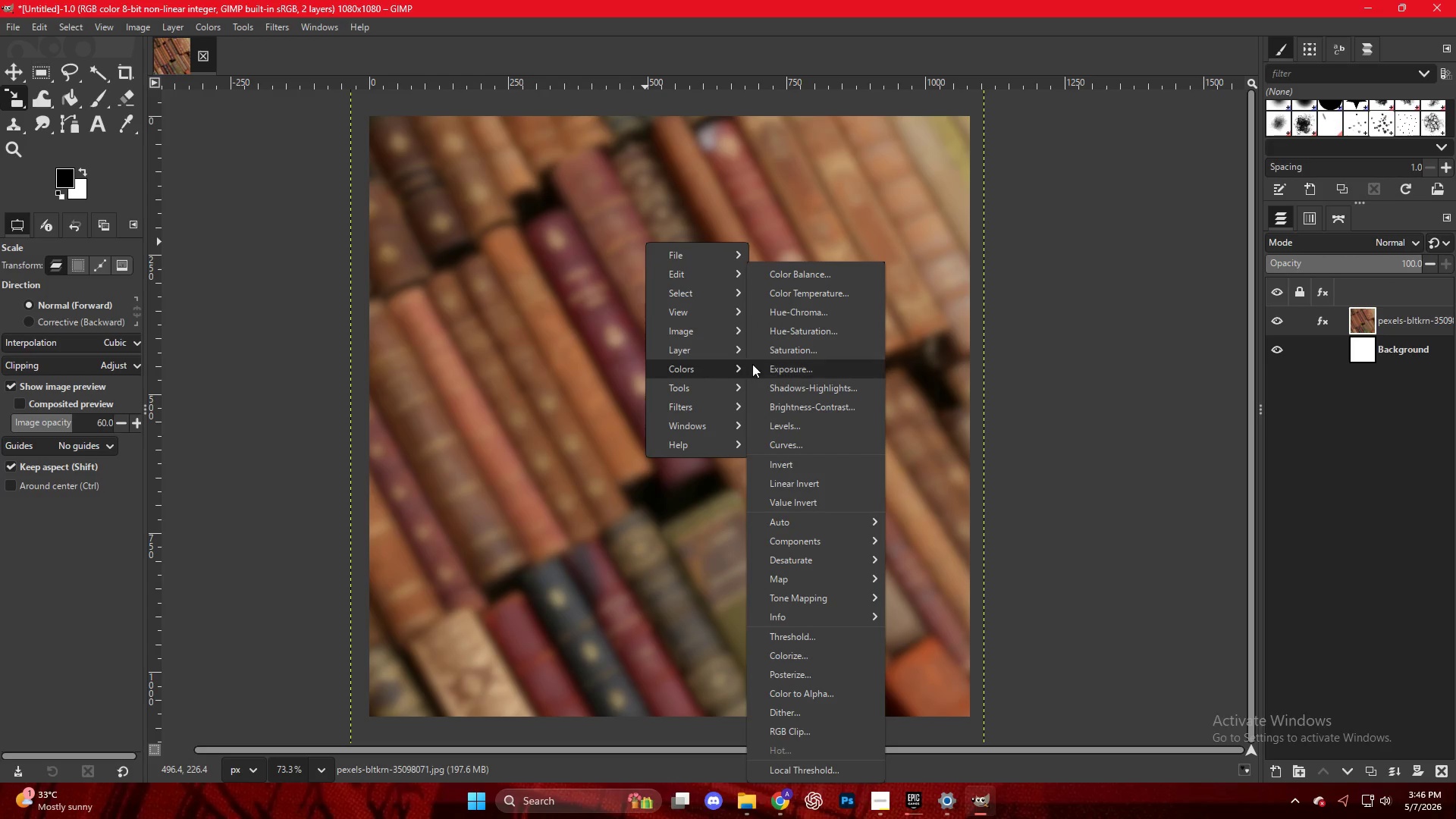 
left_click([808, 448])
 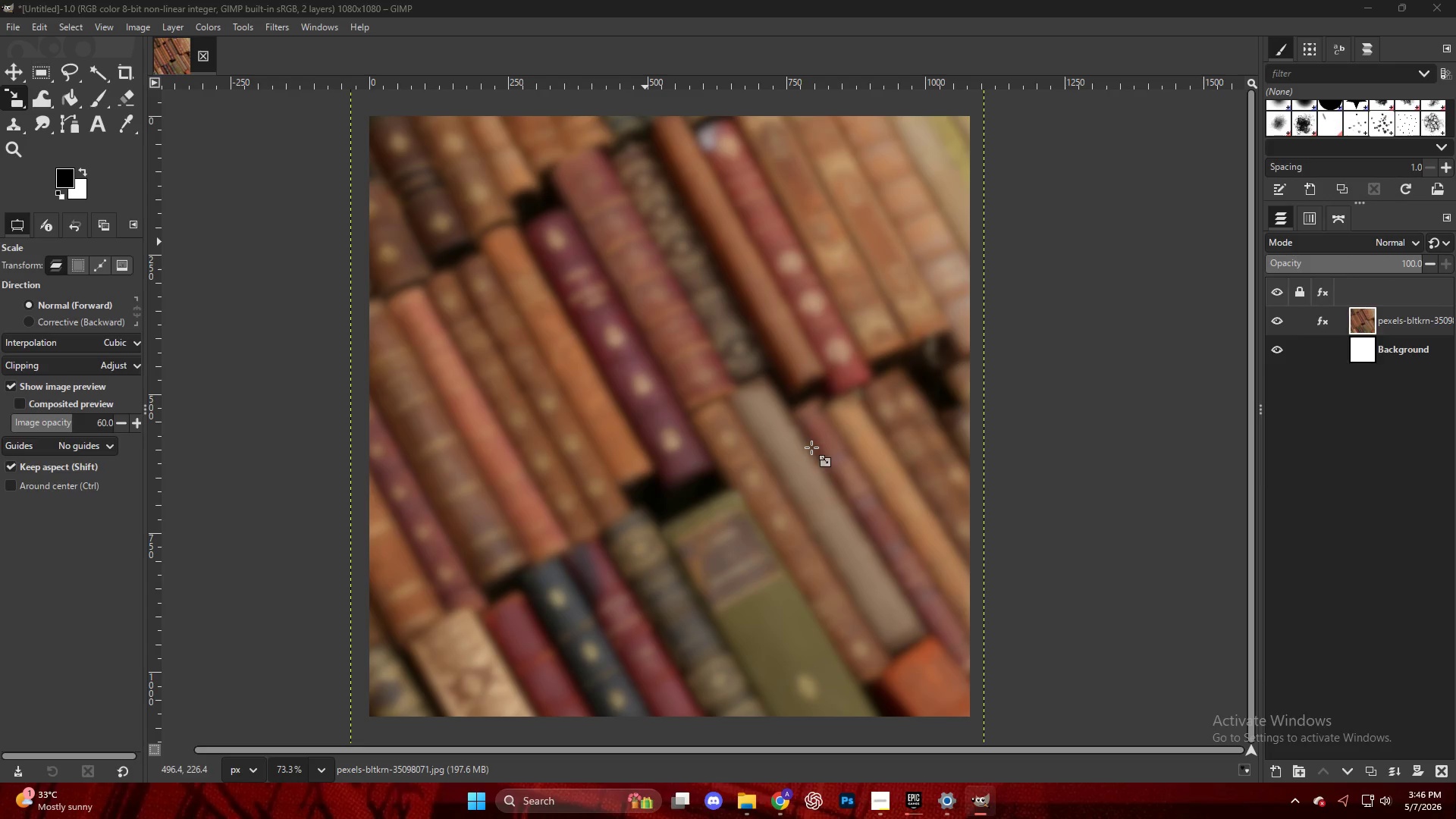 
left_click_drag(start_coordinate=[1222, 431], to_coordinate=[1252, 441])
 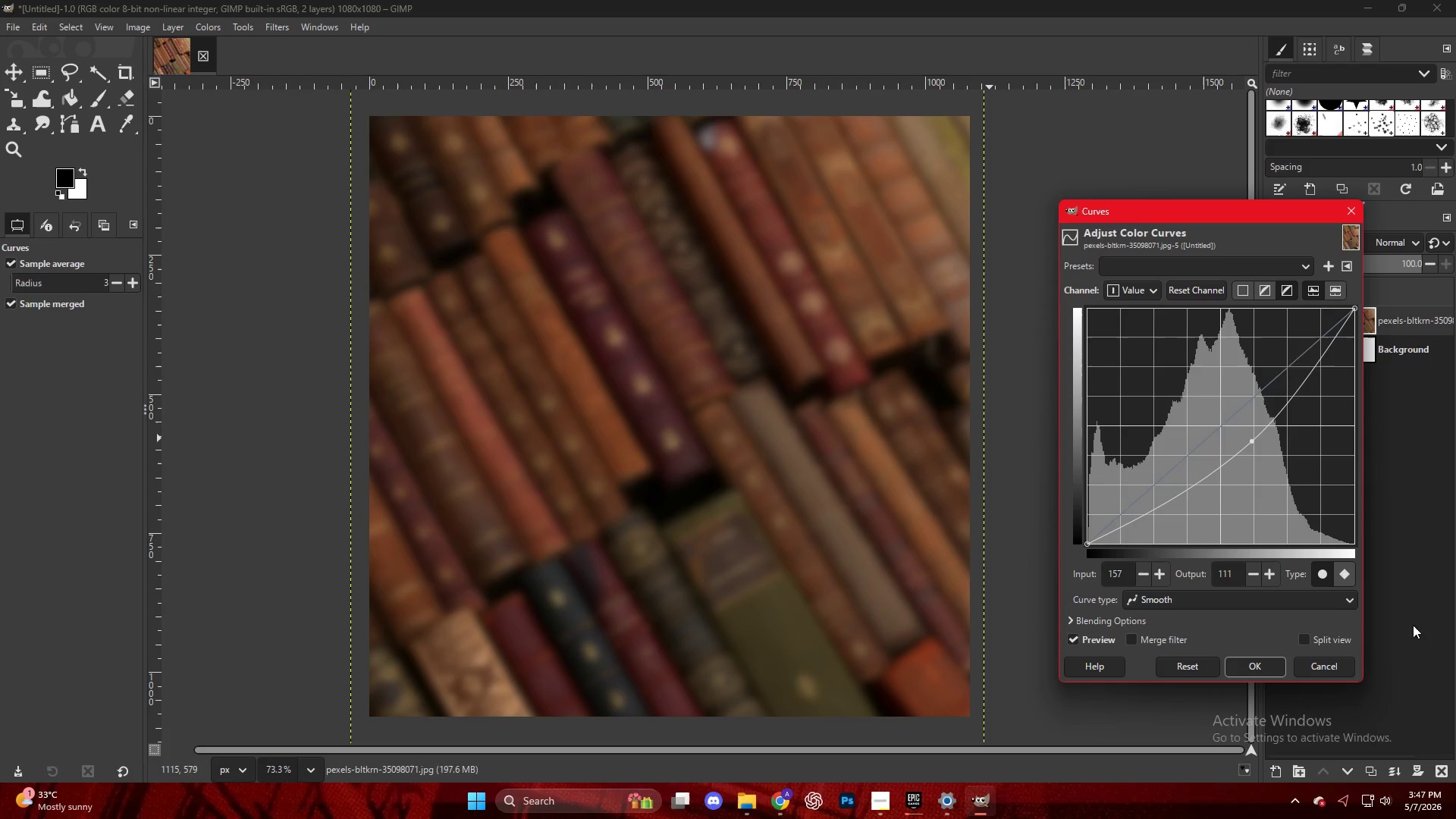 
left_click([1328, 667])
 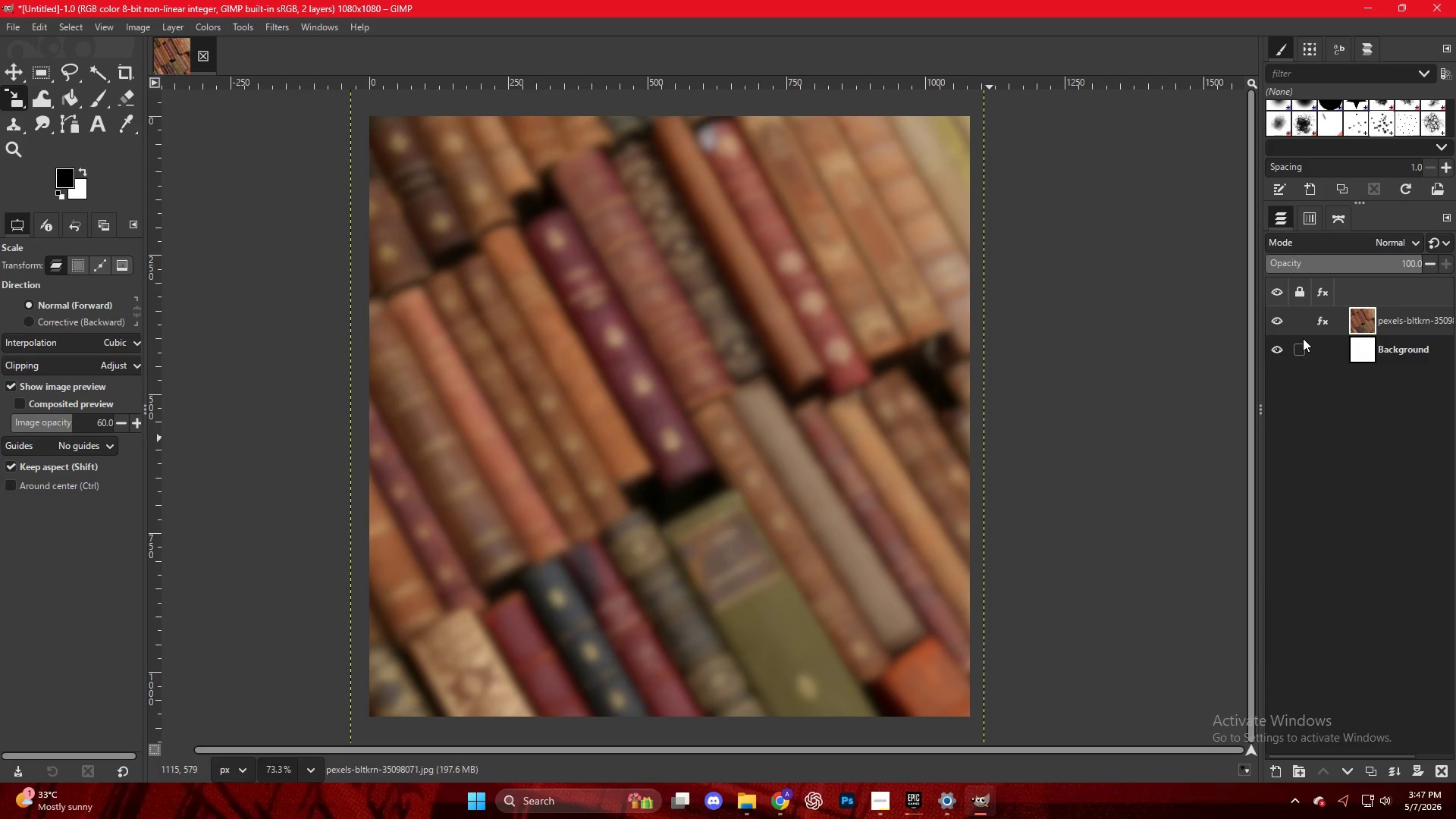 
left_click([1324, 322])
 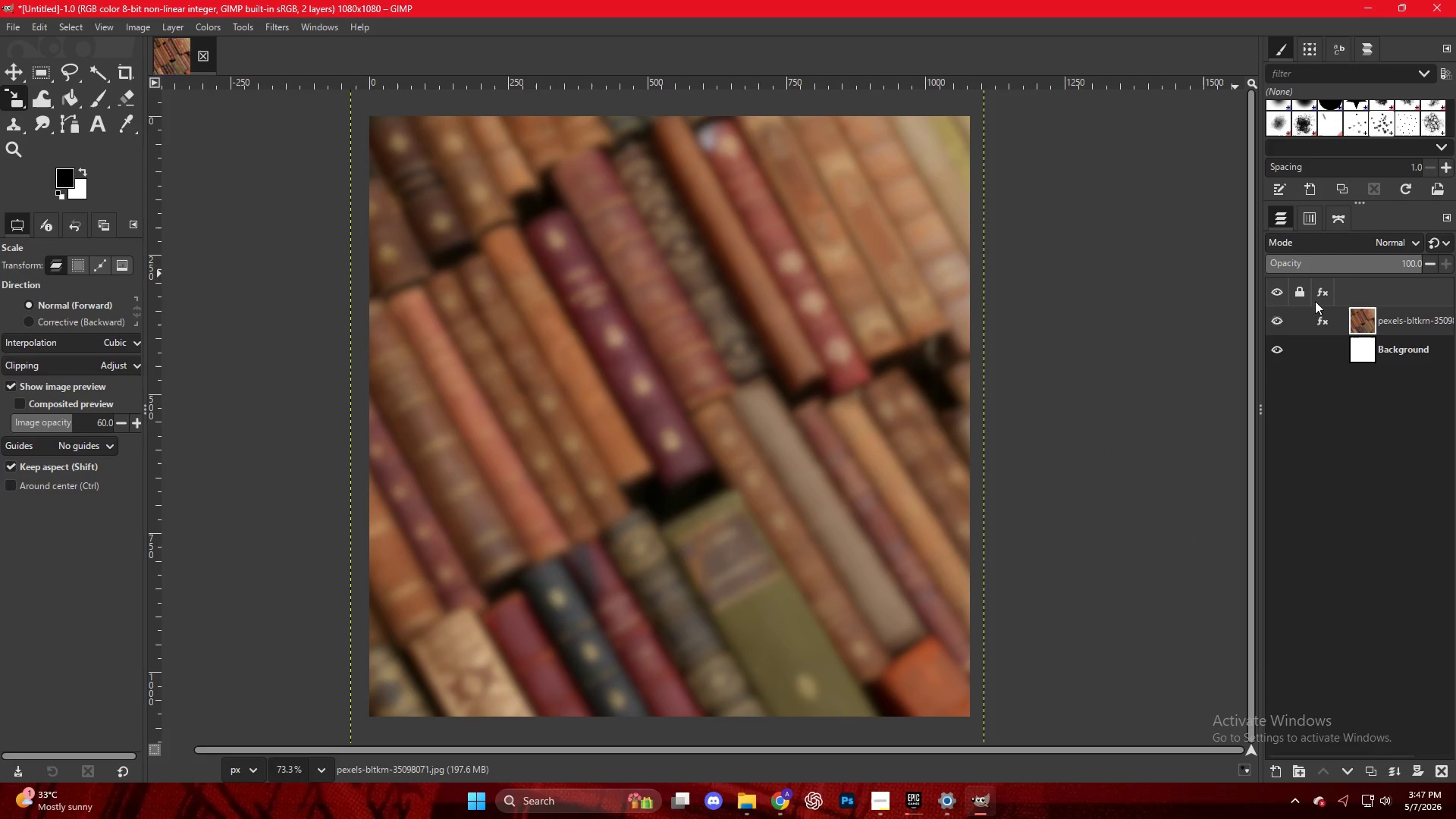 
right_click([642, 291])
 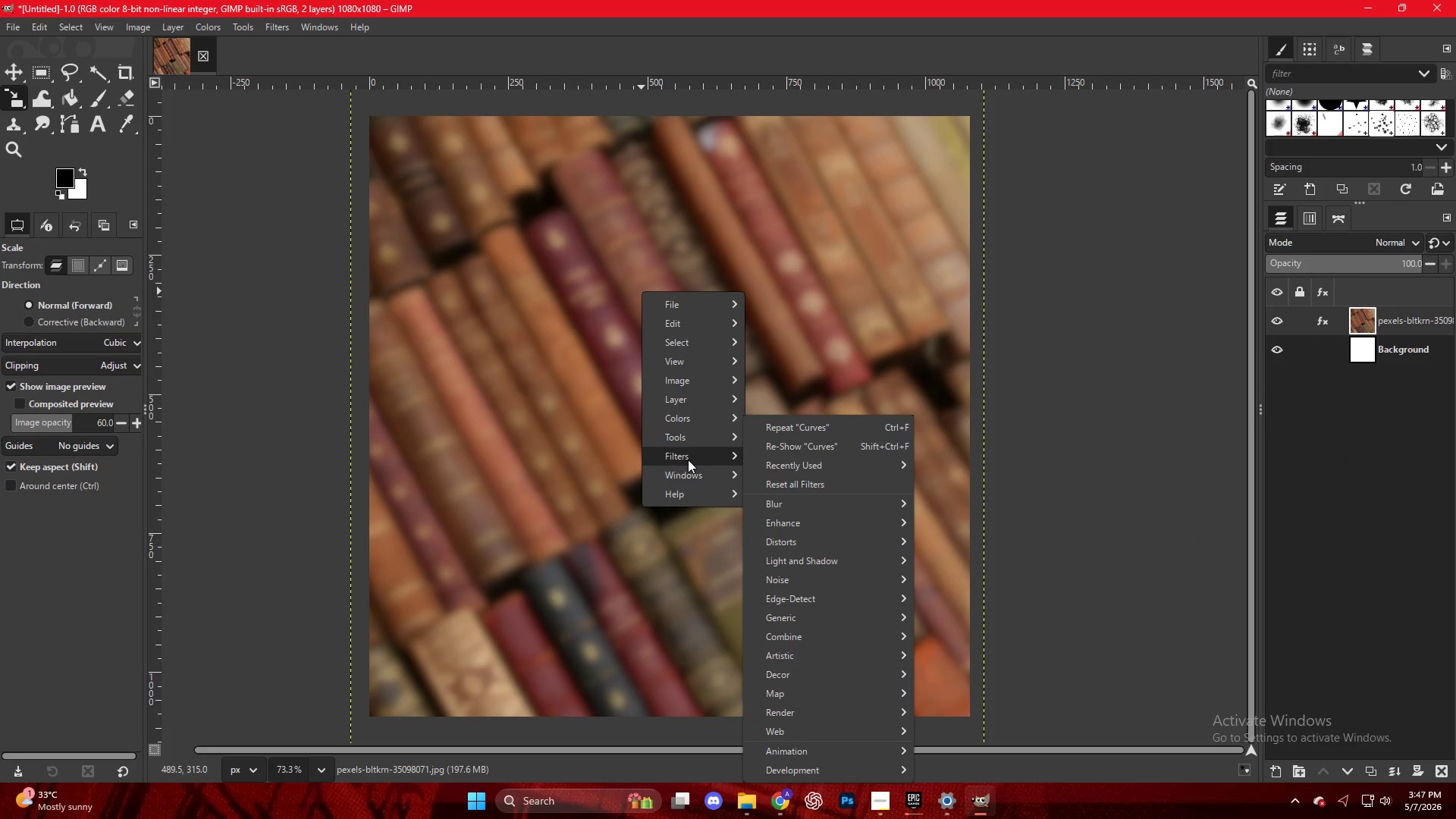 
mouse_move([720, 416])
 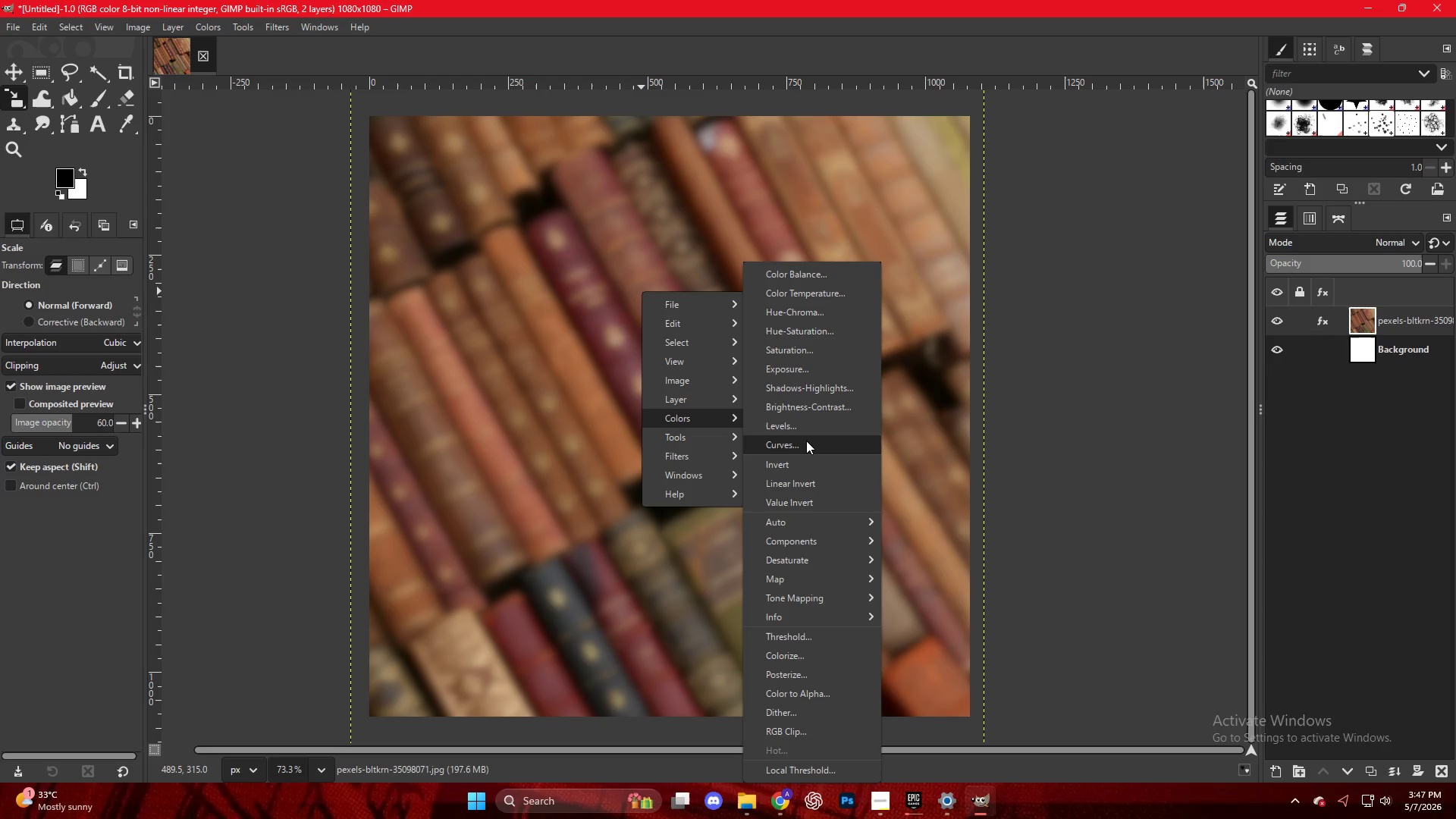 
left_click([804, 429])
 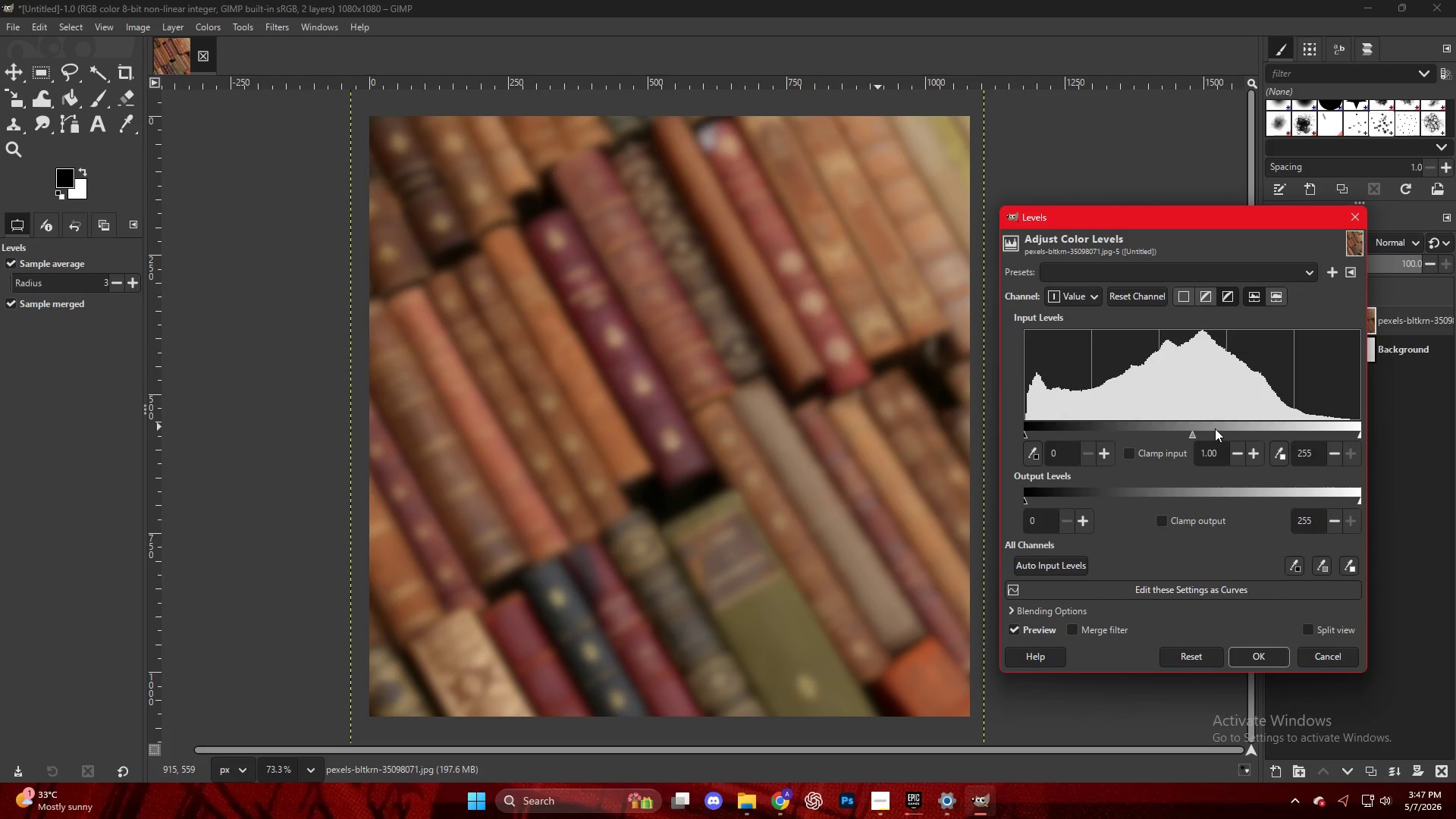 
left_click_drag(start_coordinate=[1220, 428], to_coordinate=[1209, 428])
 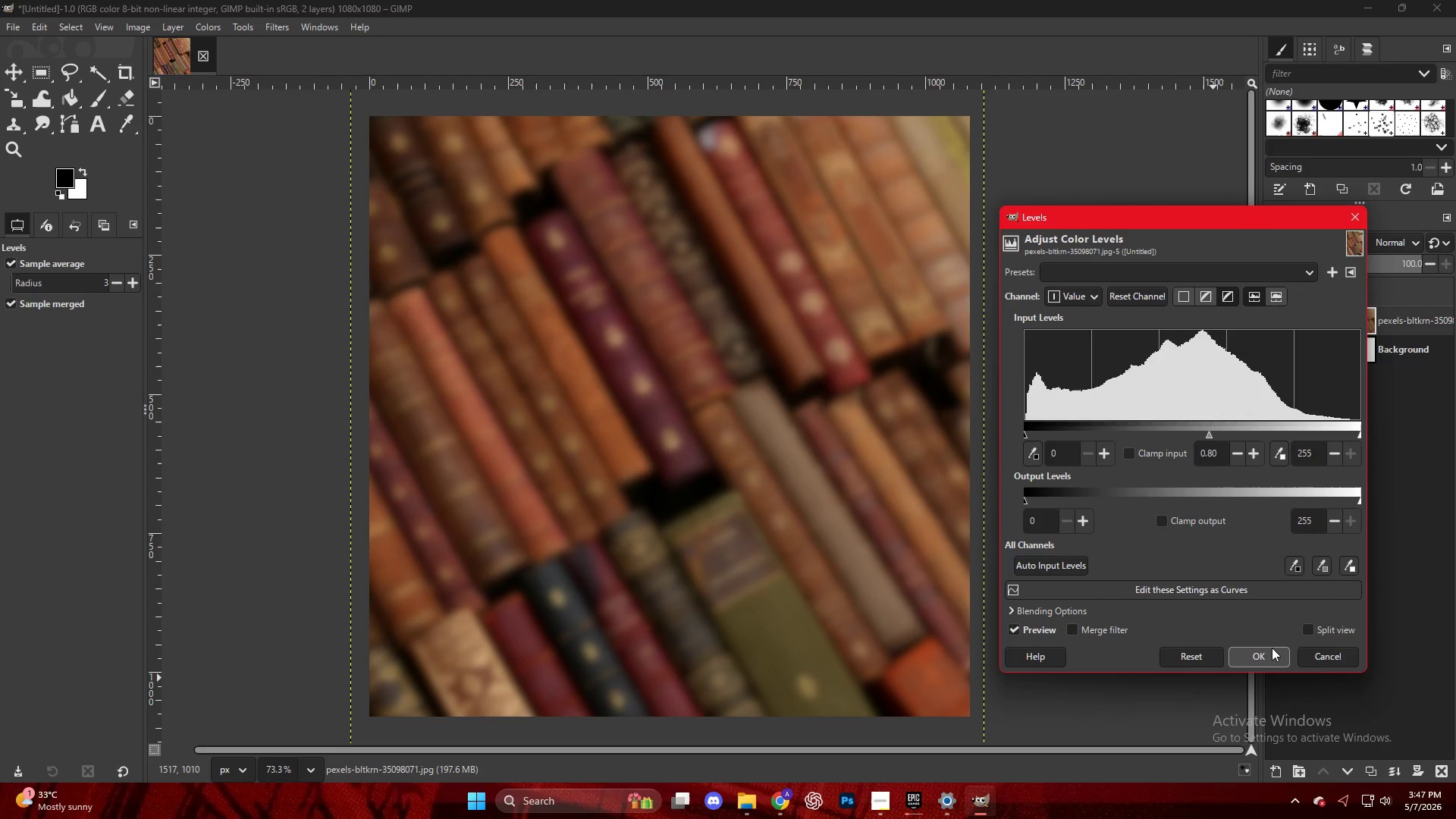 
left_click([1261, 655])
 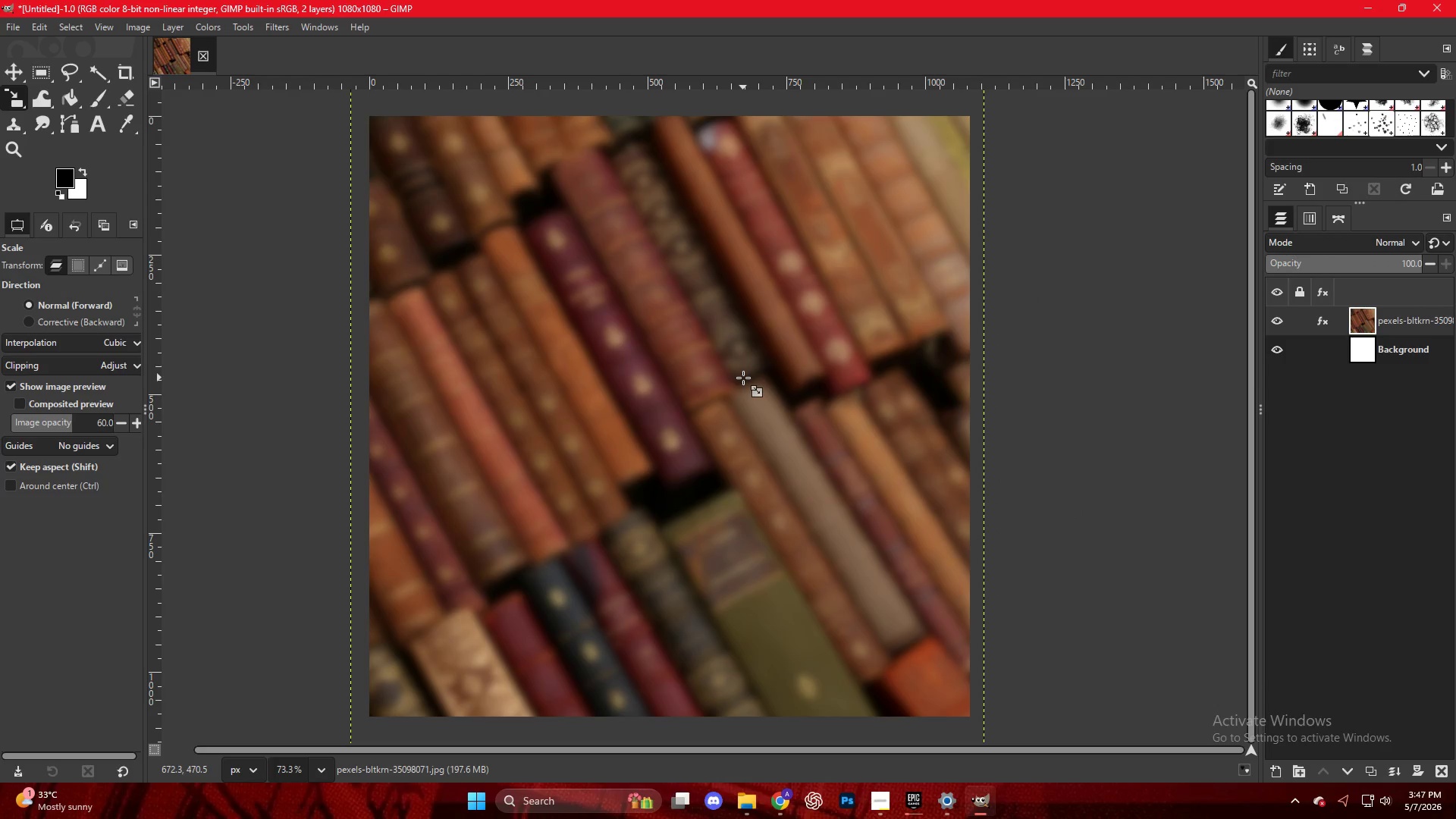 
key(Control+S)
 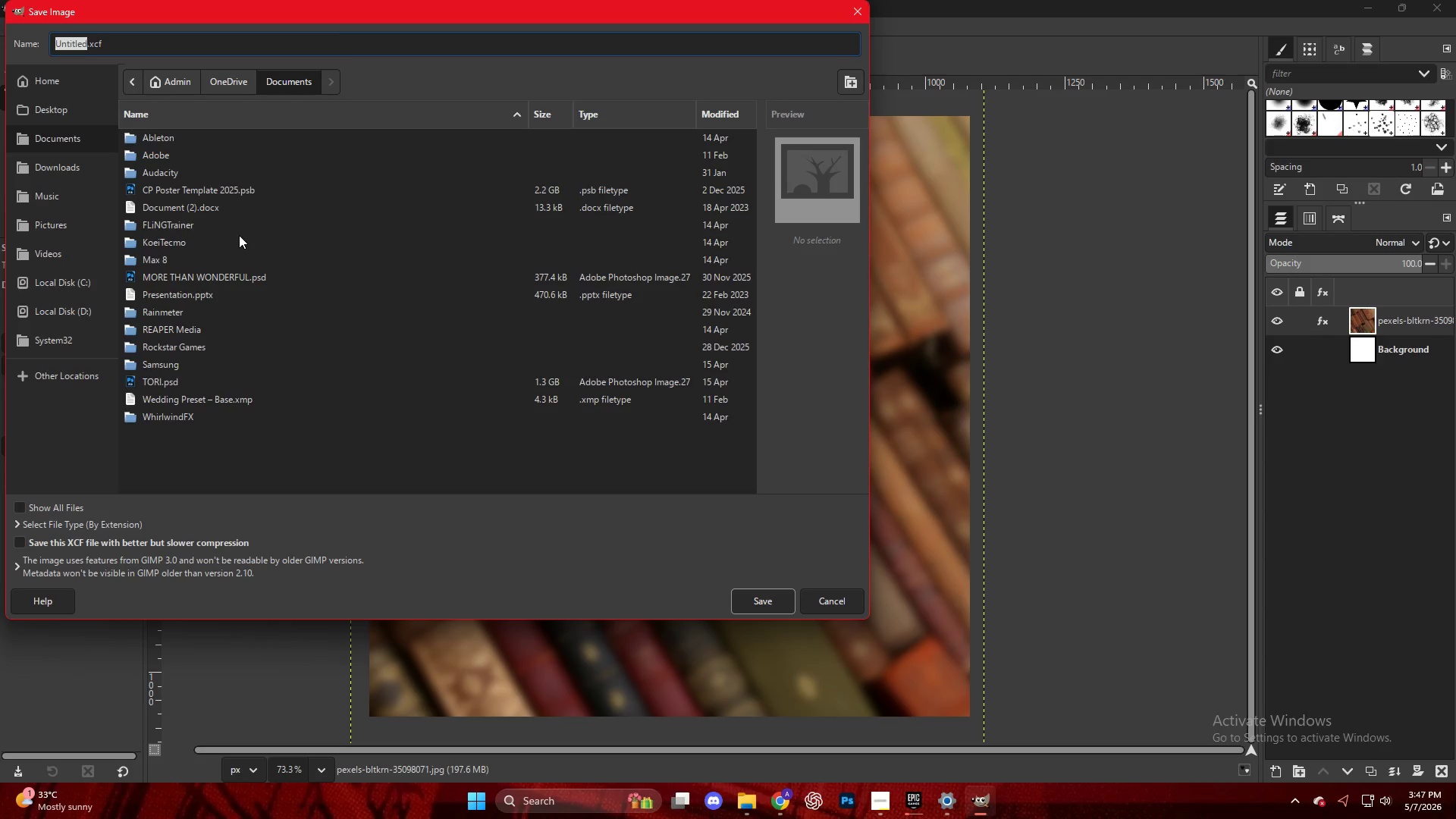 
key(CapsLock)
 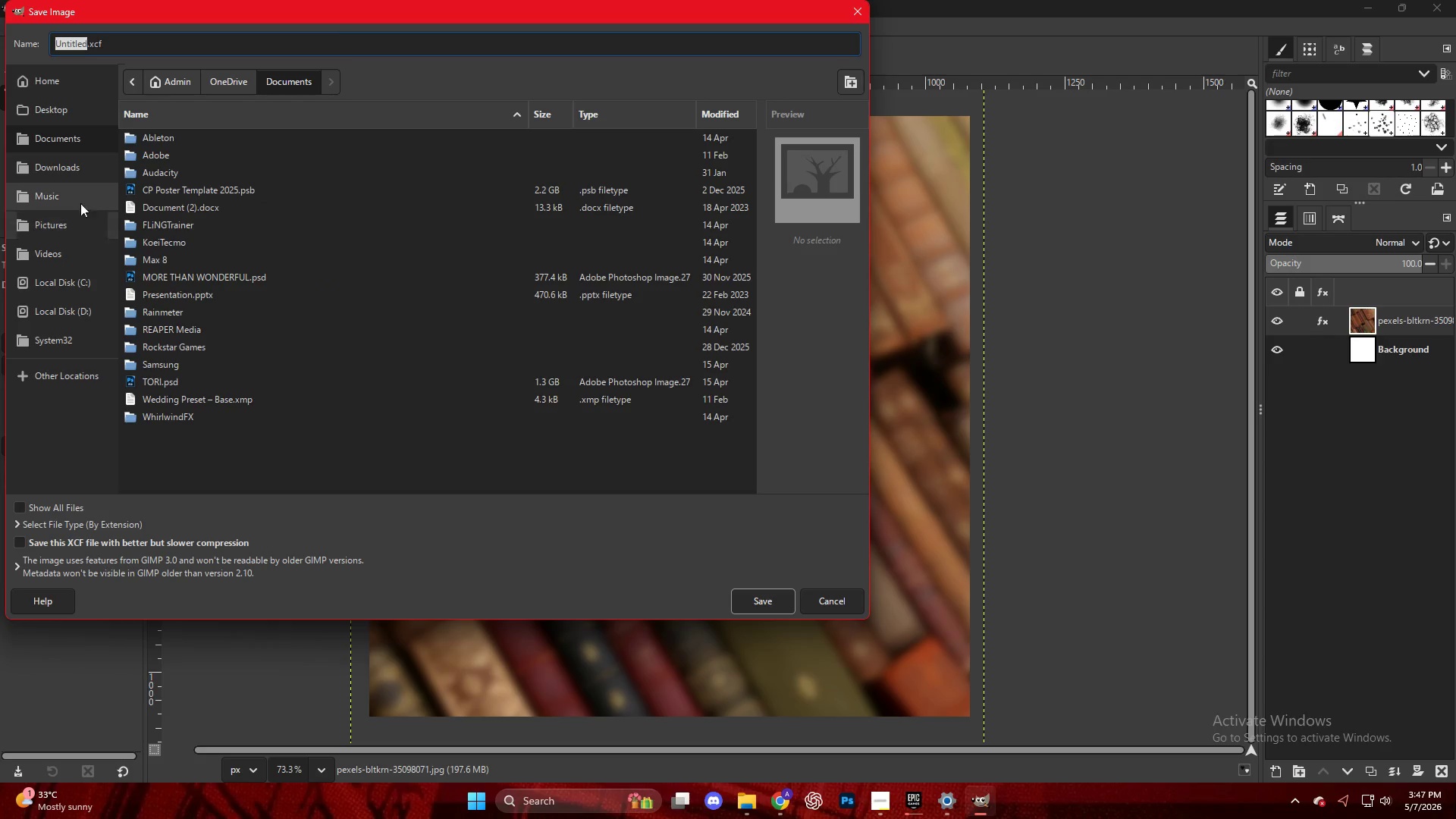 
left_click([81, 167])
 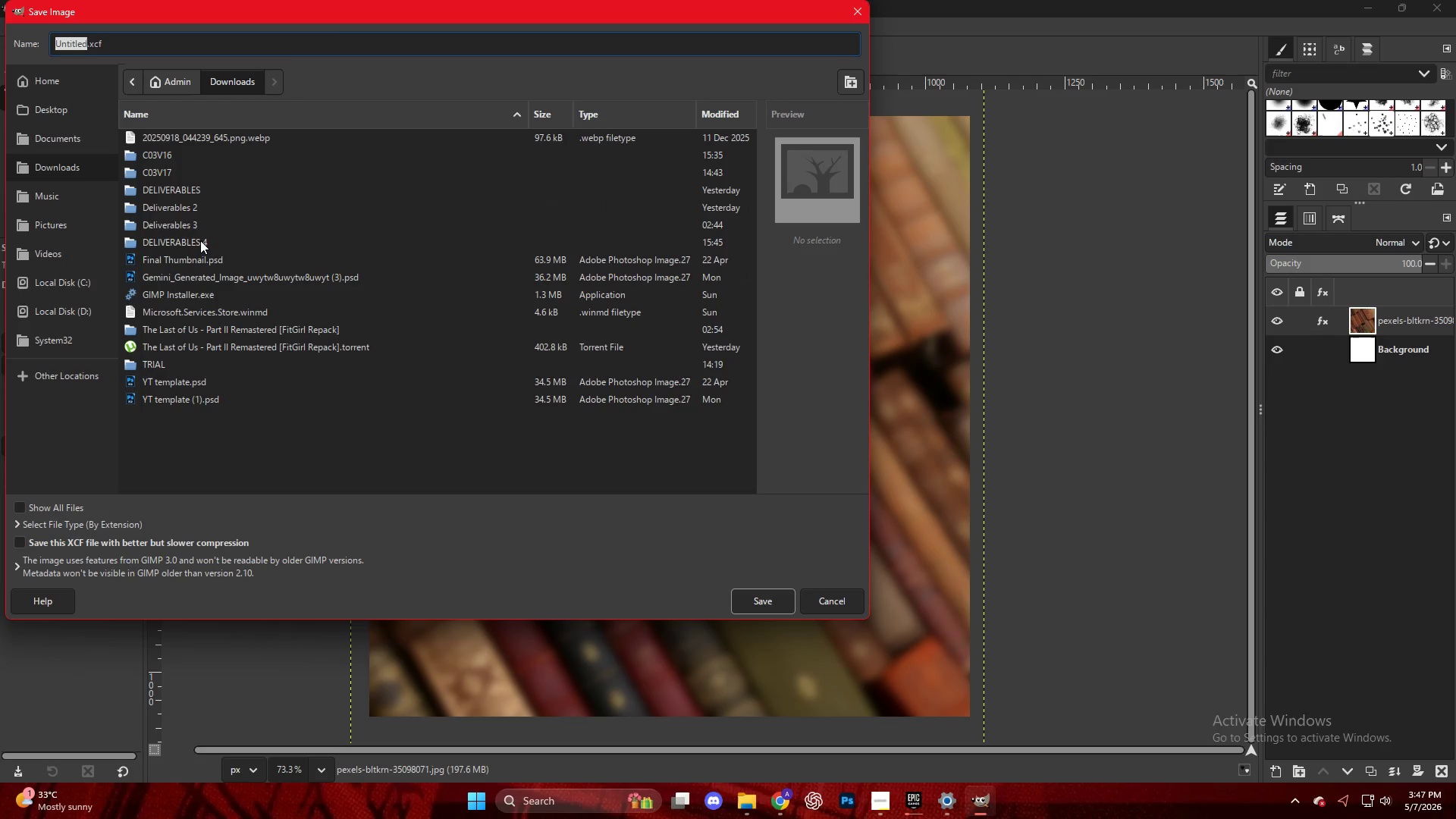 
double_click([201, 241])
 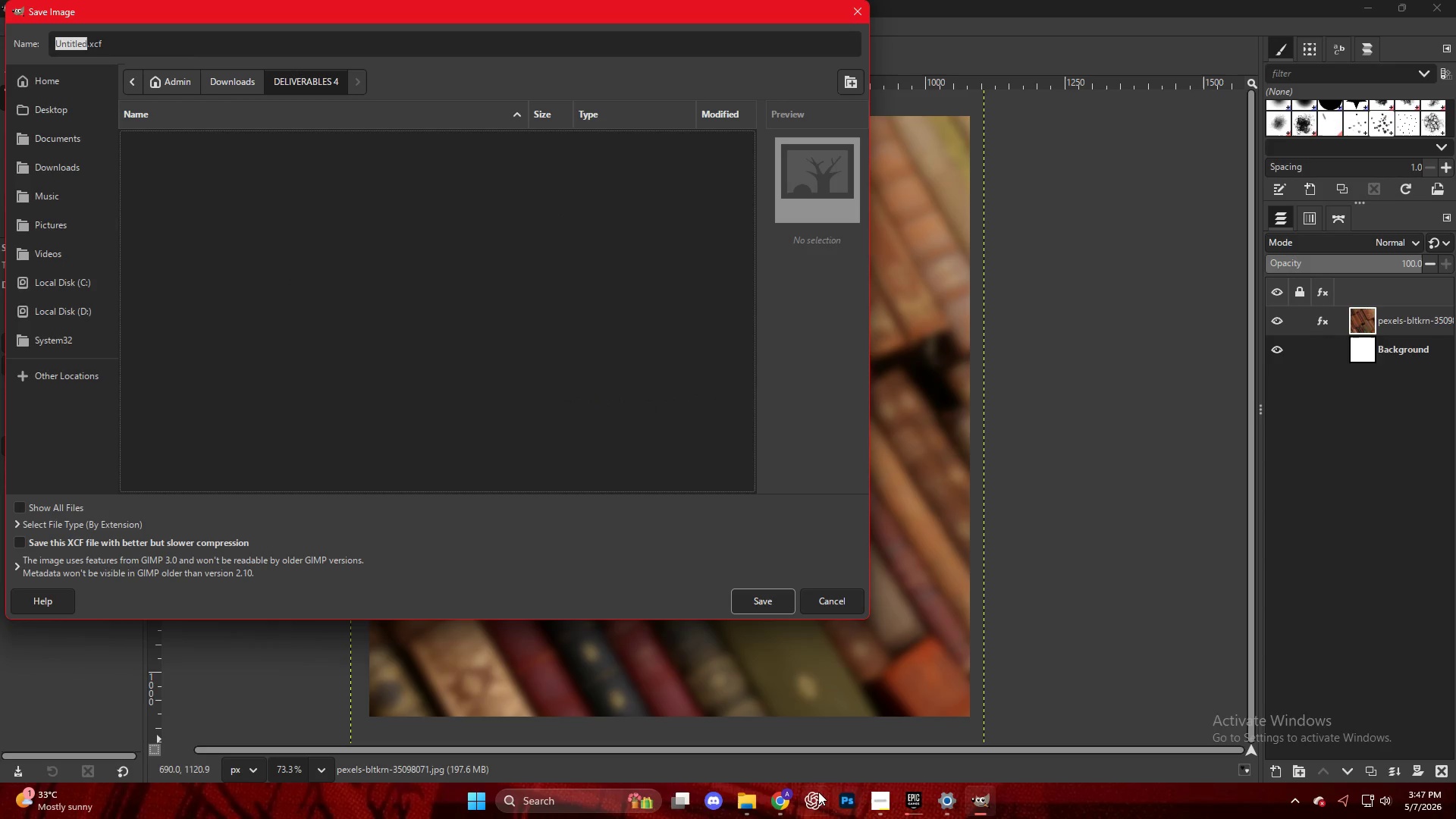 
left_click([784, 799])
 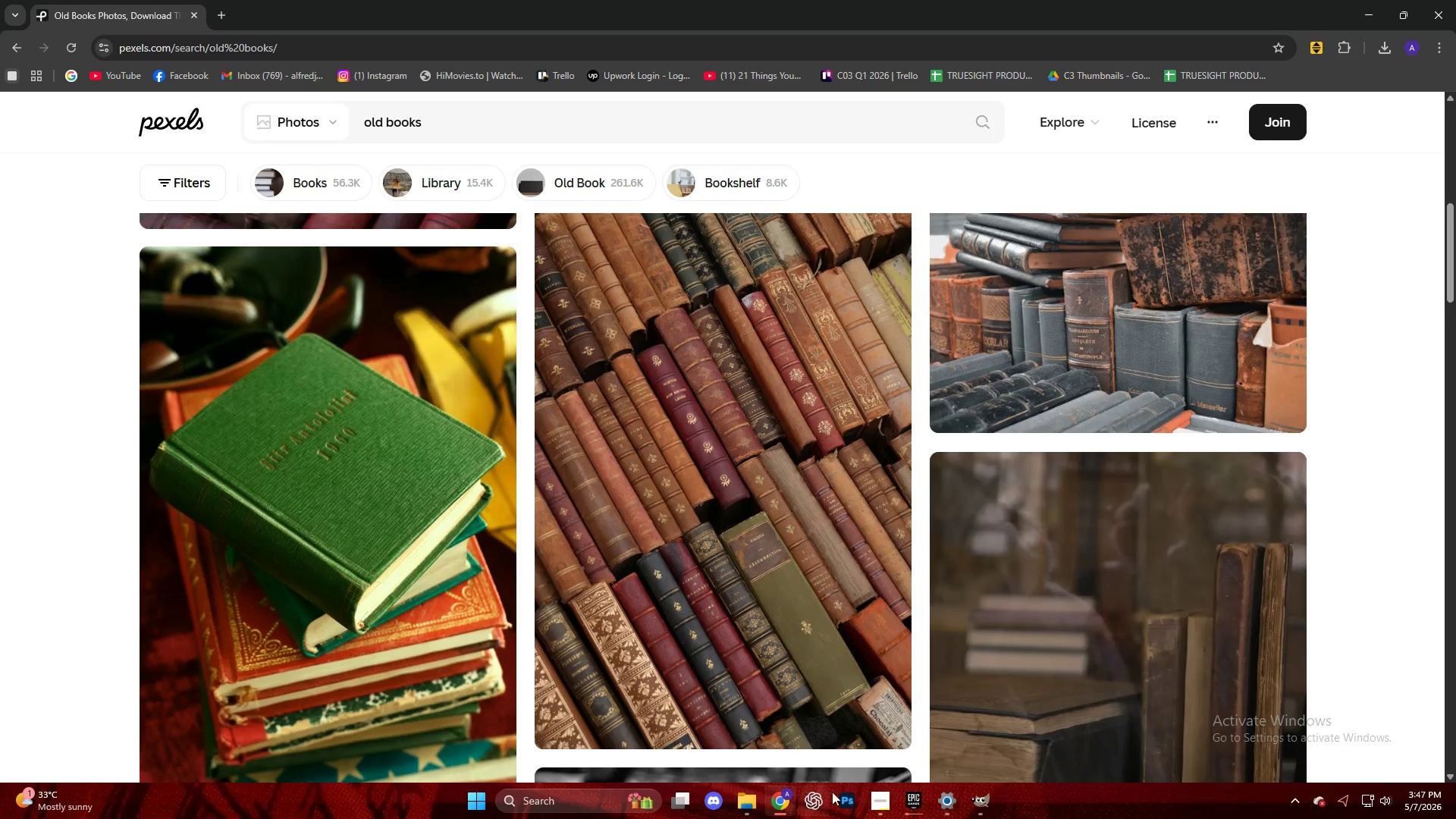 
left_click([878, 810])